 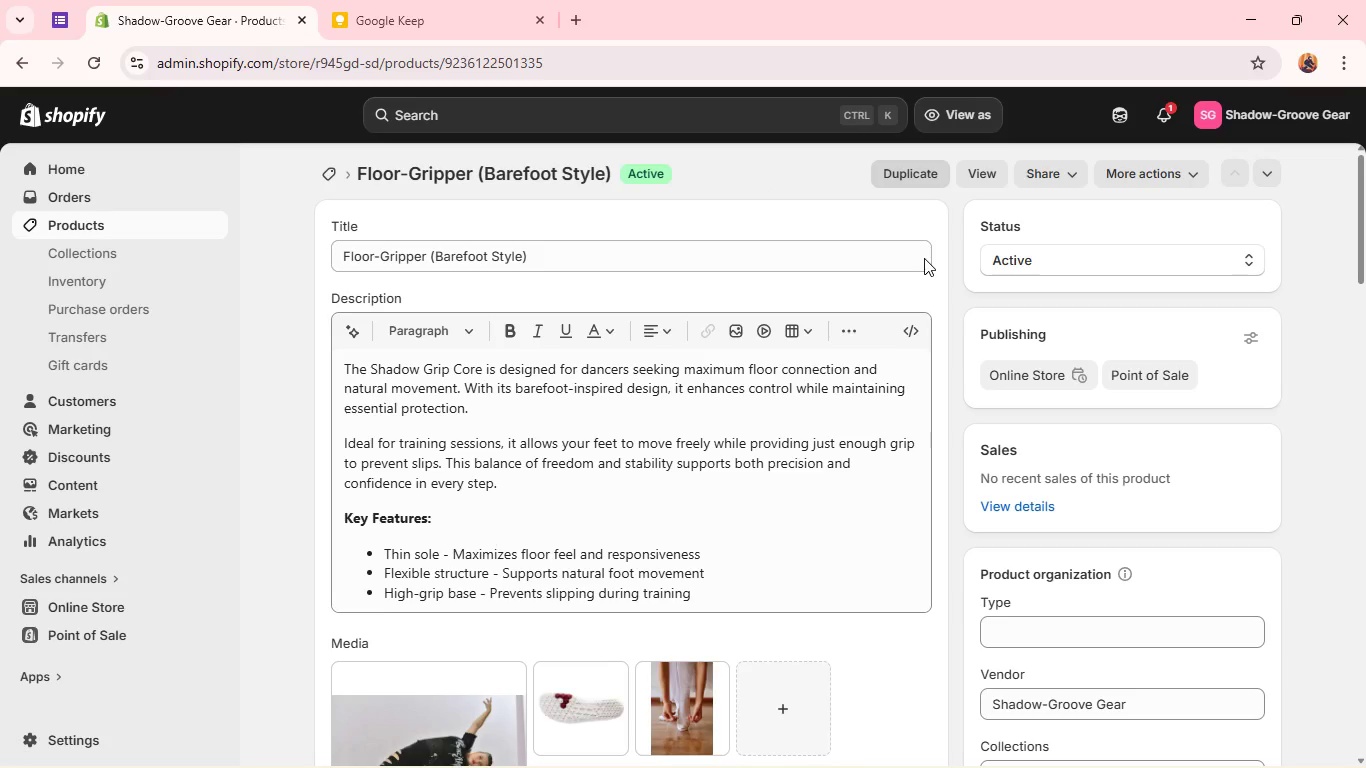 
left_click([887, 659])
 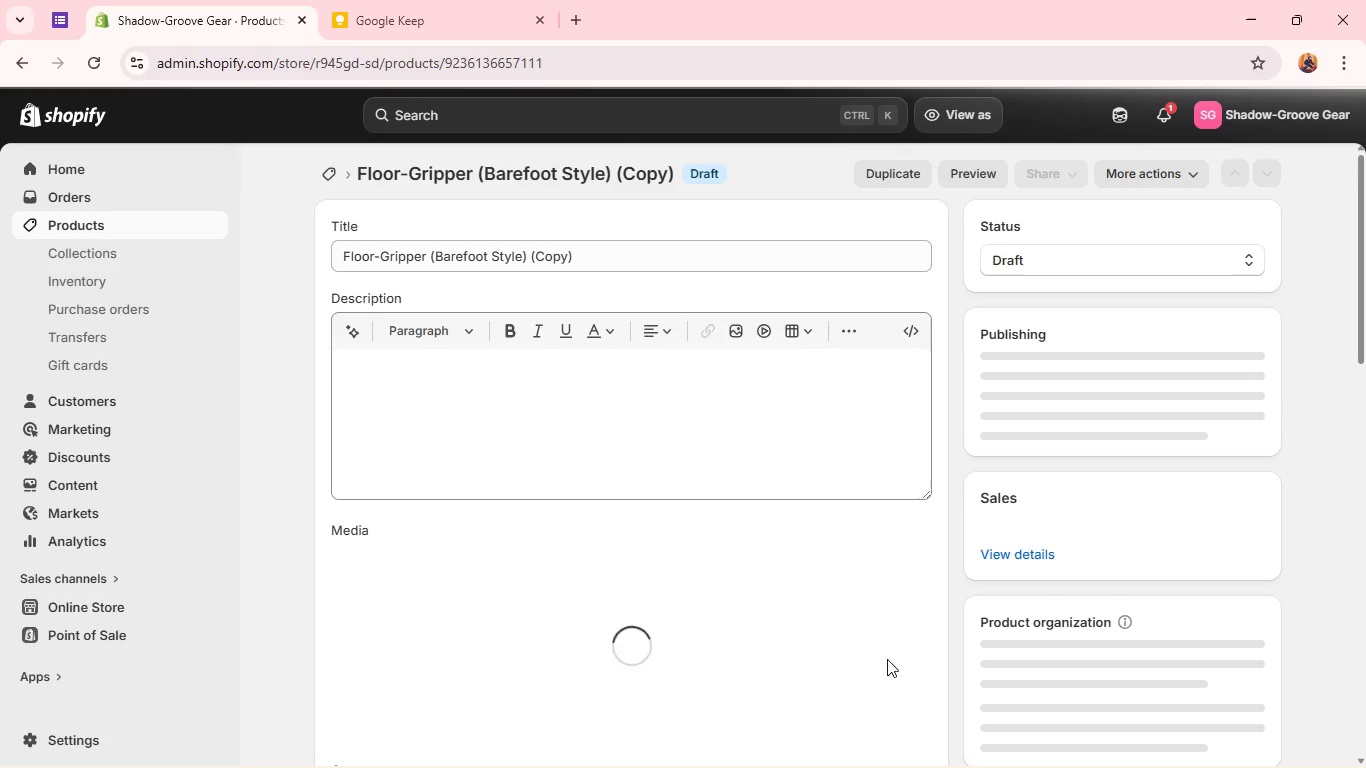 
wait(13.58)
 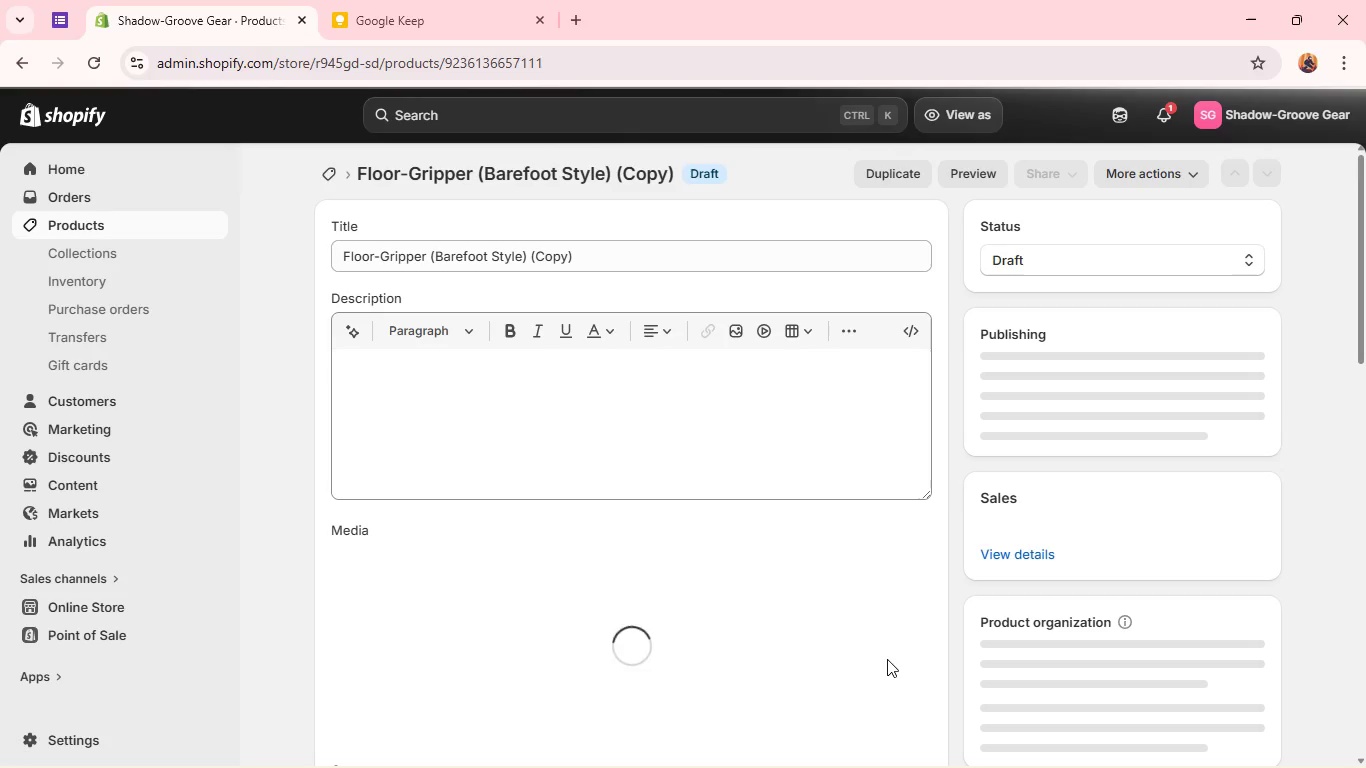 
left_click([646, 264])
 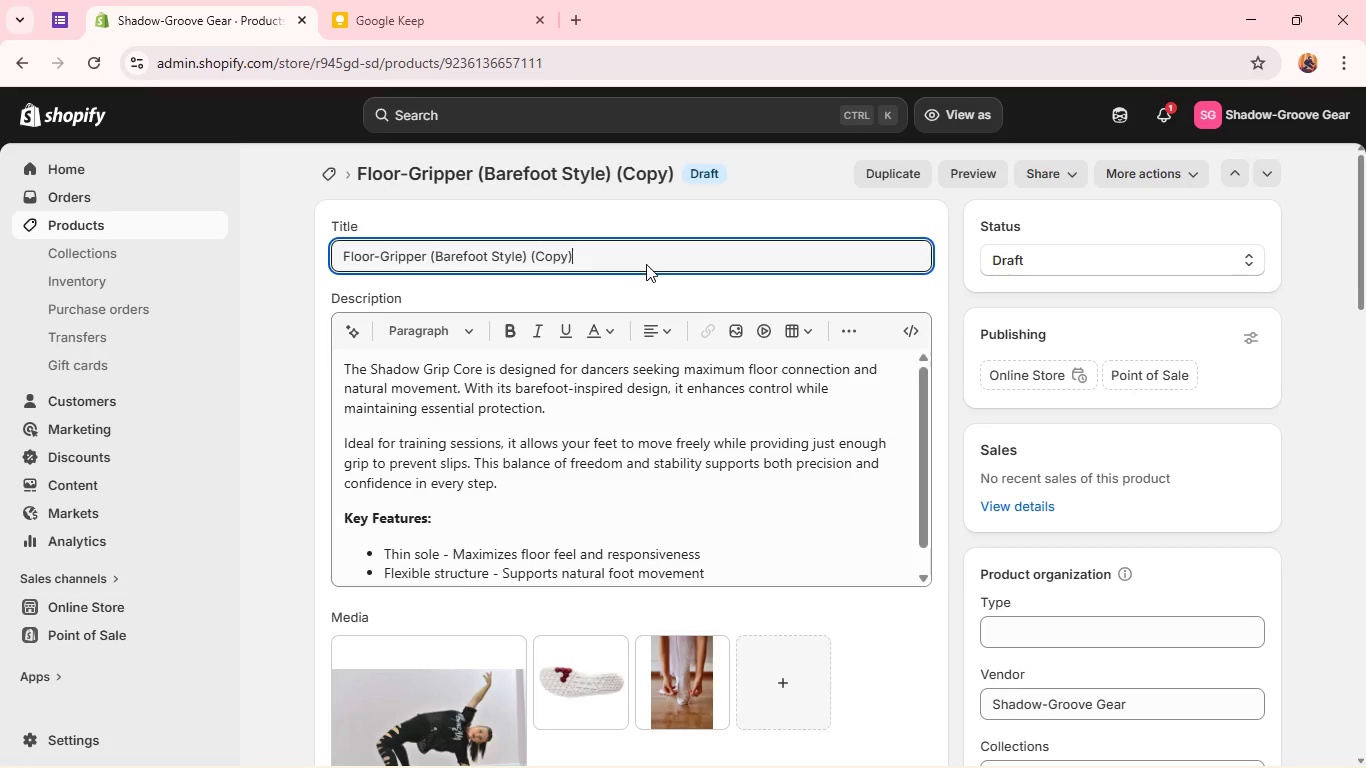 
hold_key(key=Backspace, duration=1.5)
 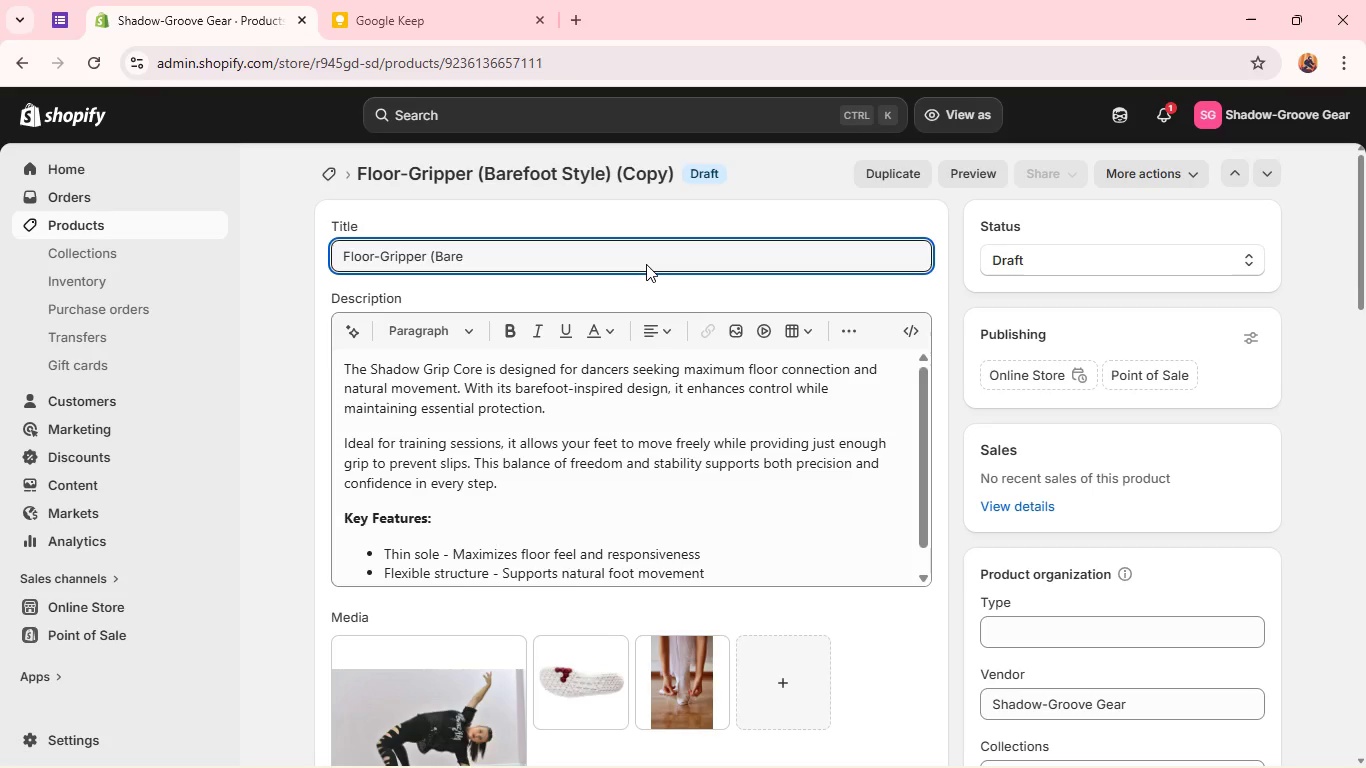 
hold_key(key=Backspace, duration=0.56)
 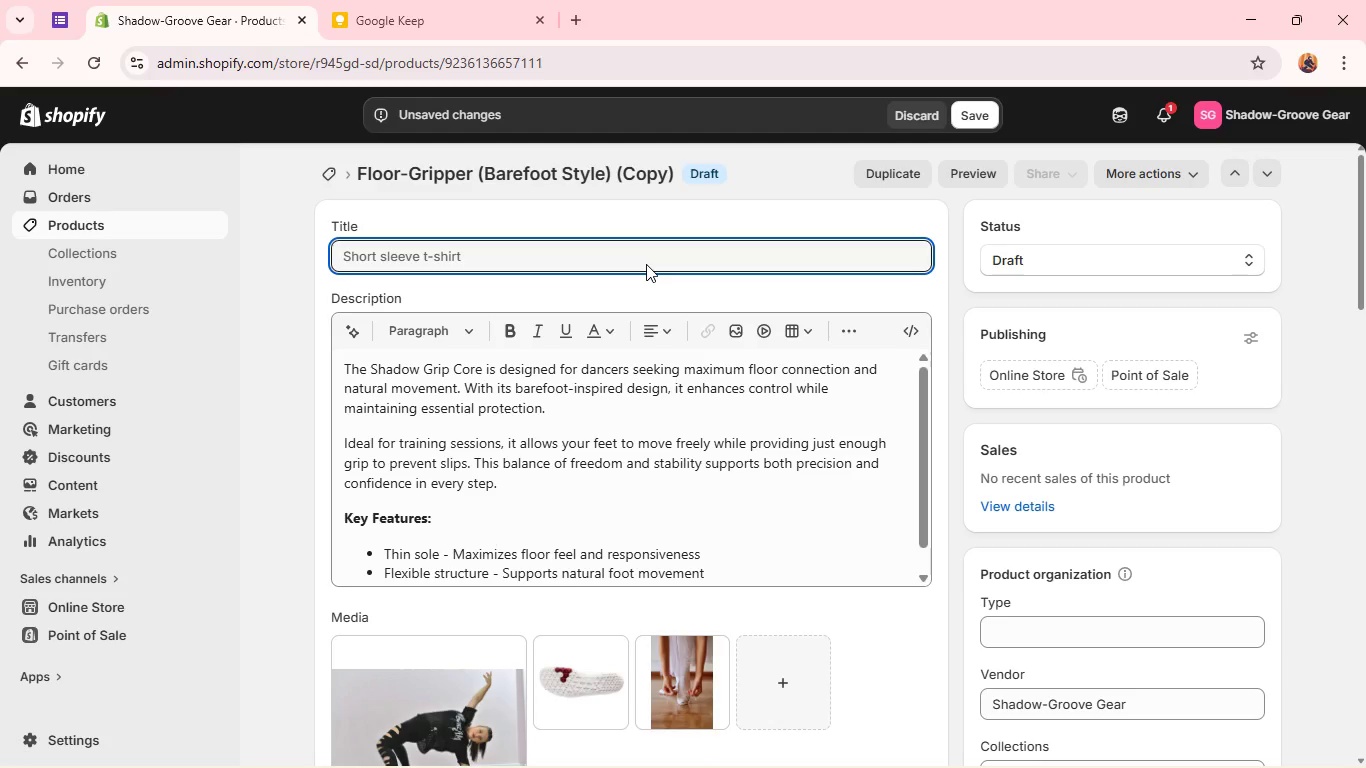 
wait(6.49)
 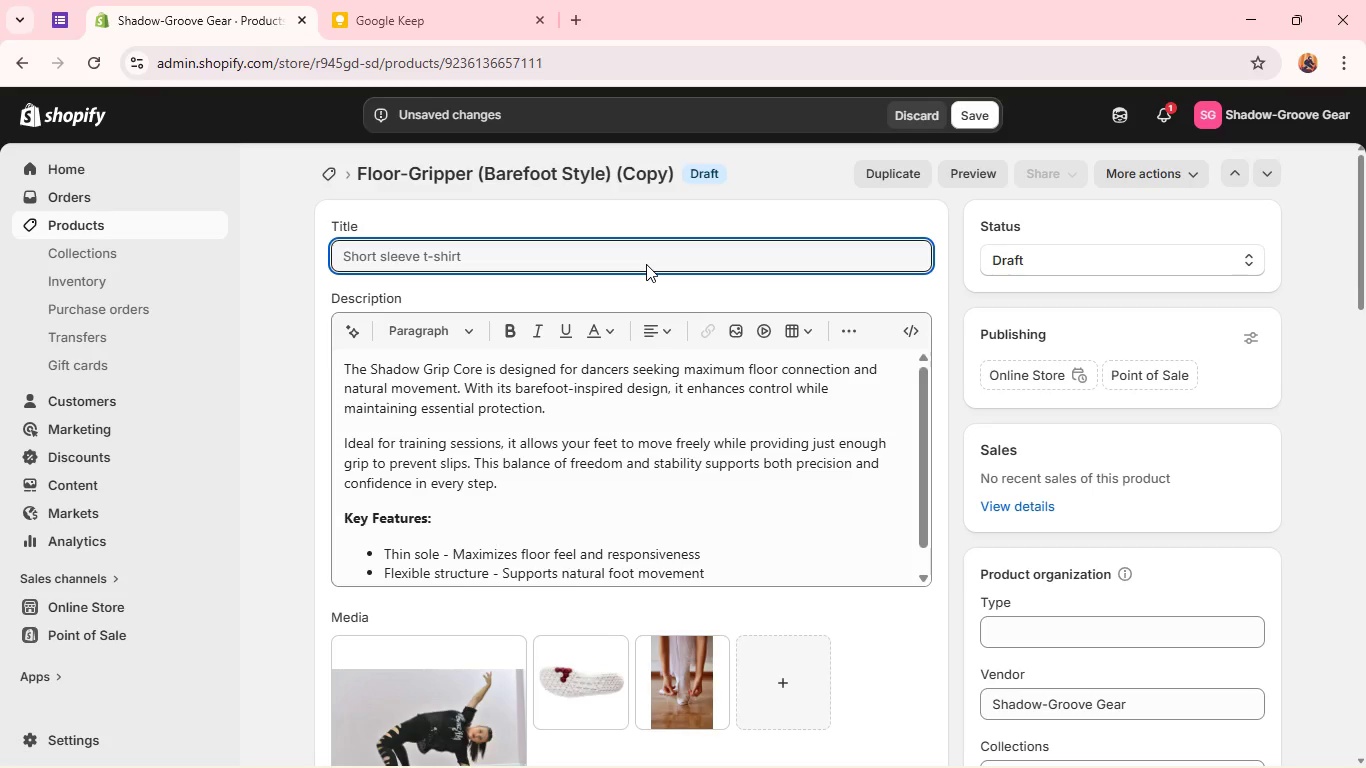 
type(Floor-Gripper (High Grip))
 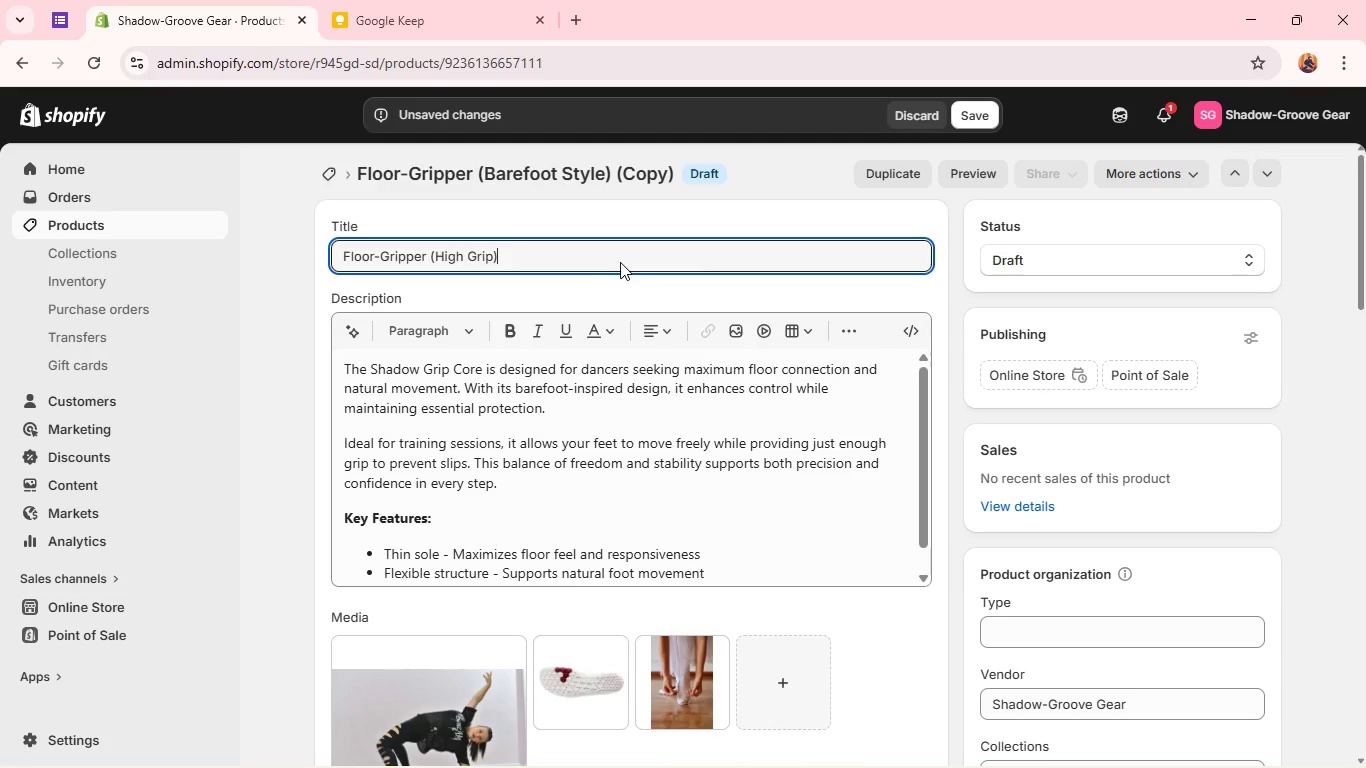 
left_click([506, 390])
 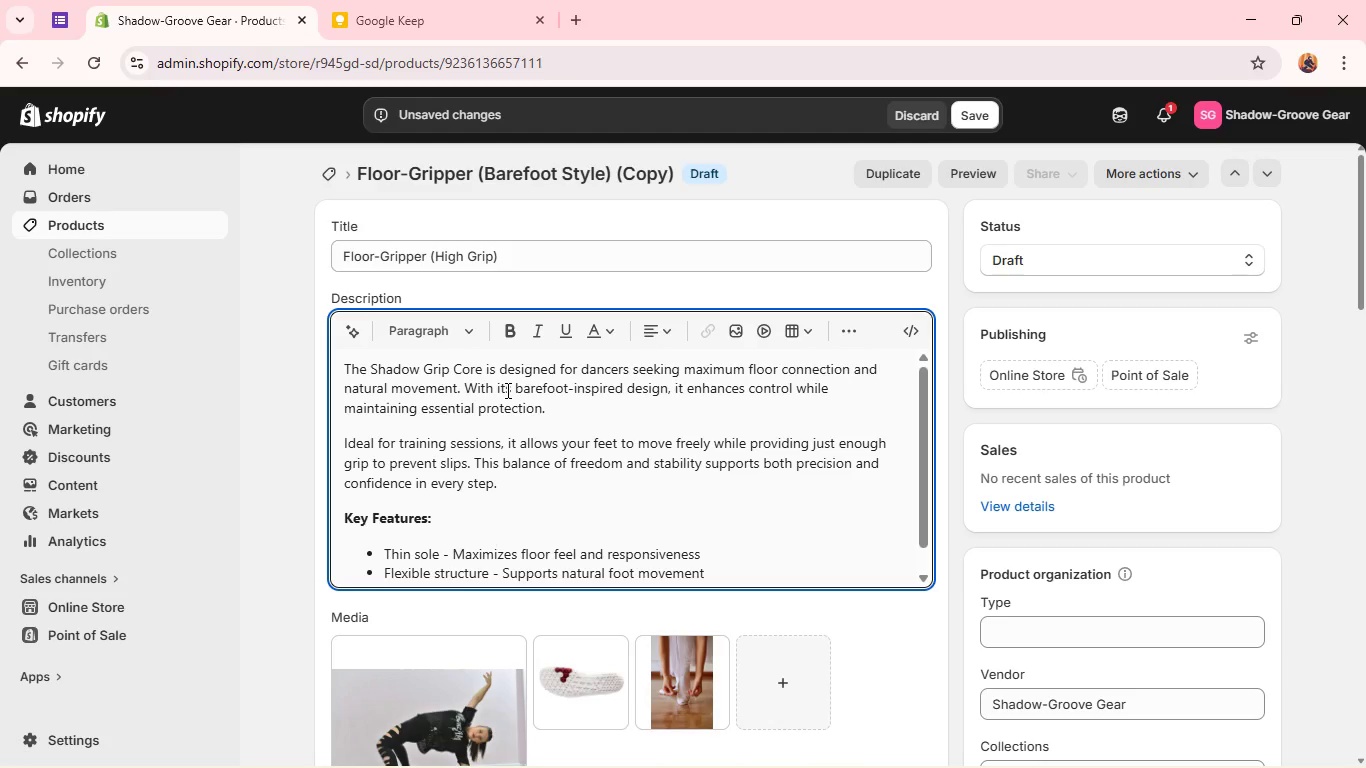 
key(Shift+A)
 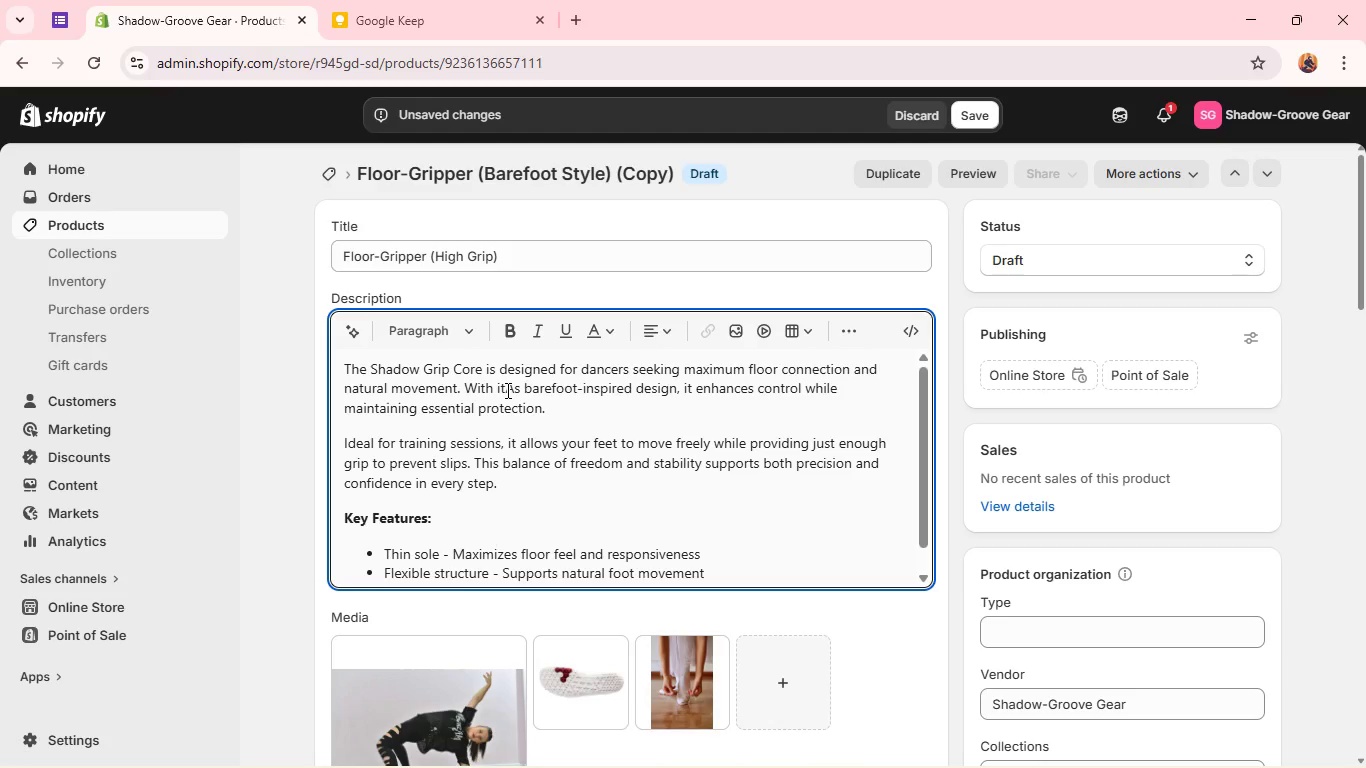 
key(Control+A)
 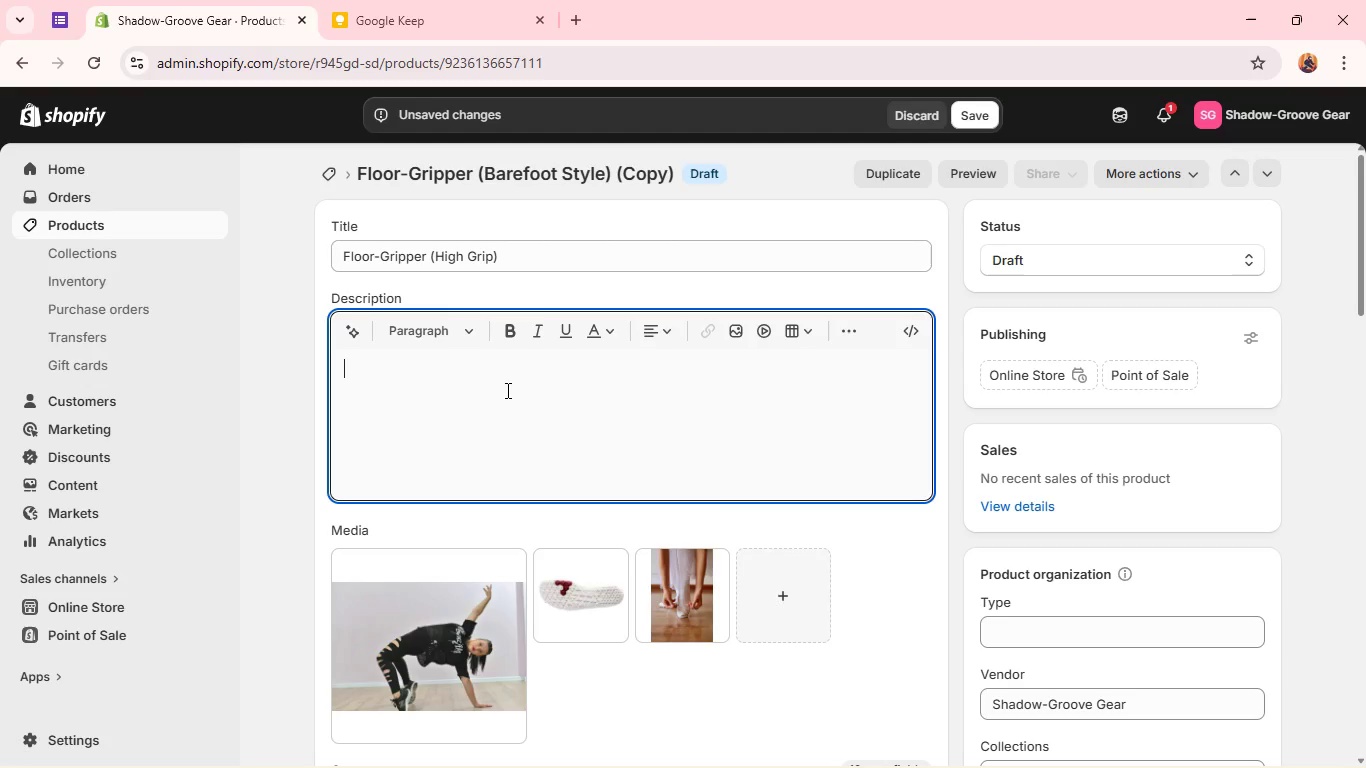 
key(Backspace)
type(The Shadow Grip Pro is build for dancers who demand maximum traction and control. Designed for intense tra)
 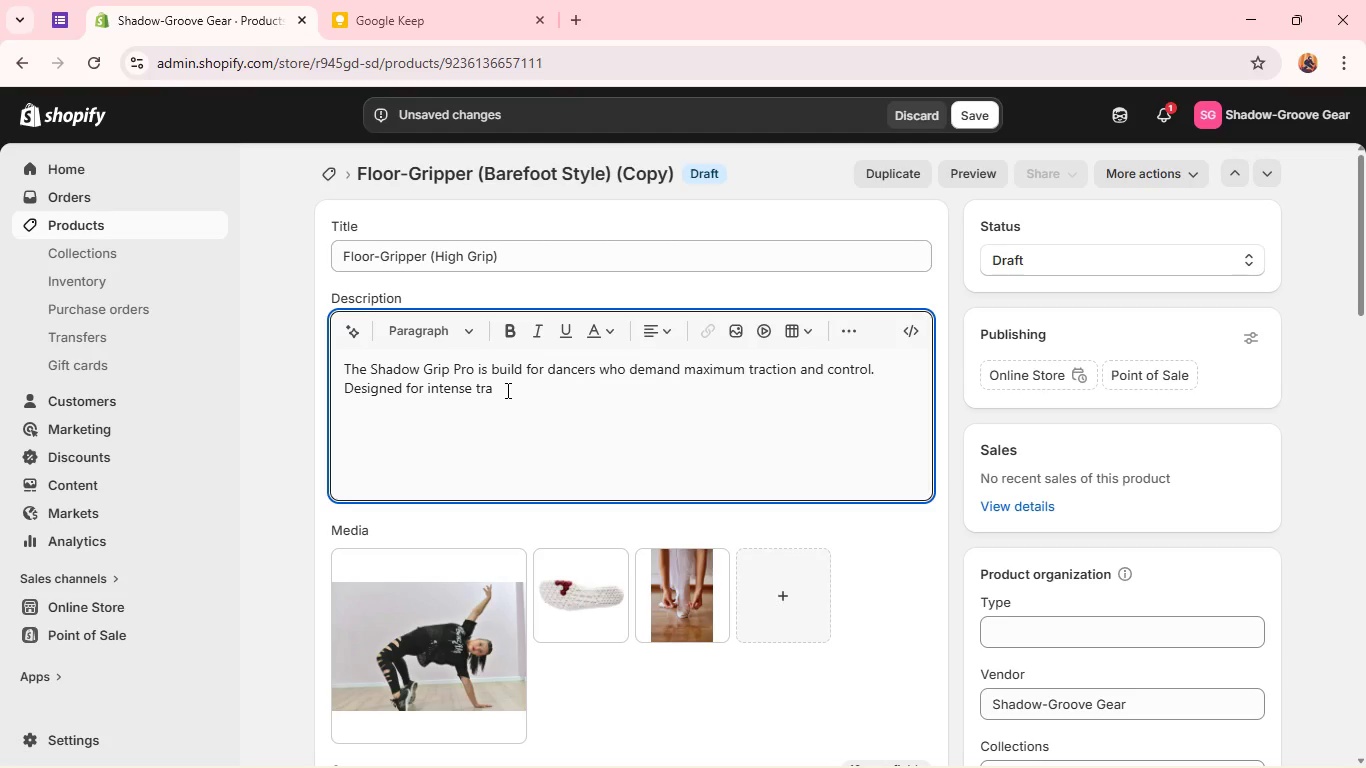 
type(ining eniv)
key(Backspace)
key(Backspace)
type(vironments, it ensures stability during fast-paced movements and directional changes. )
 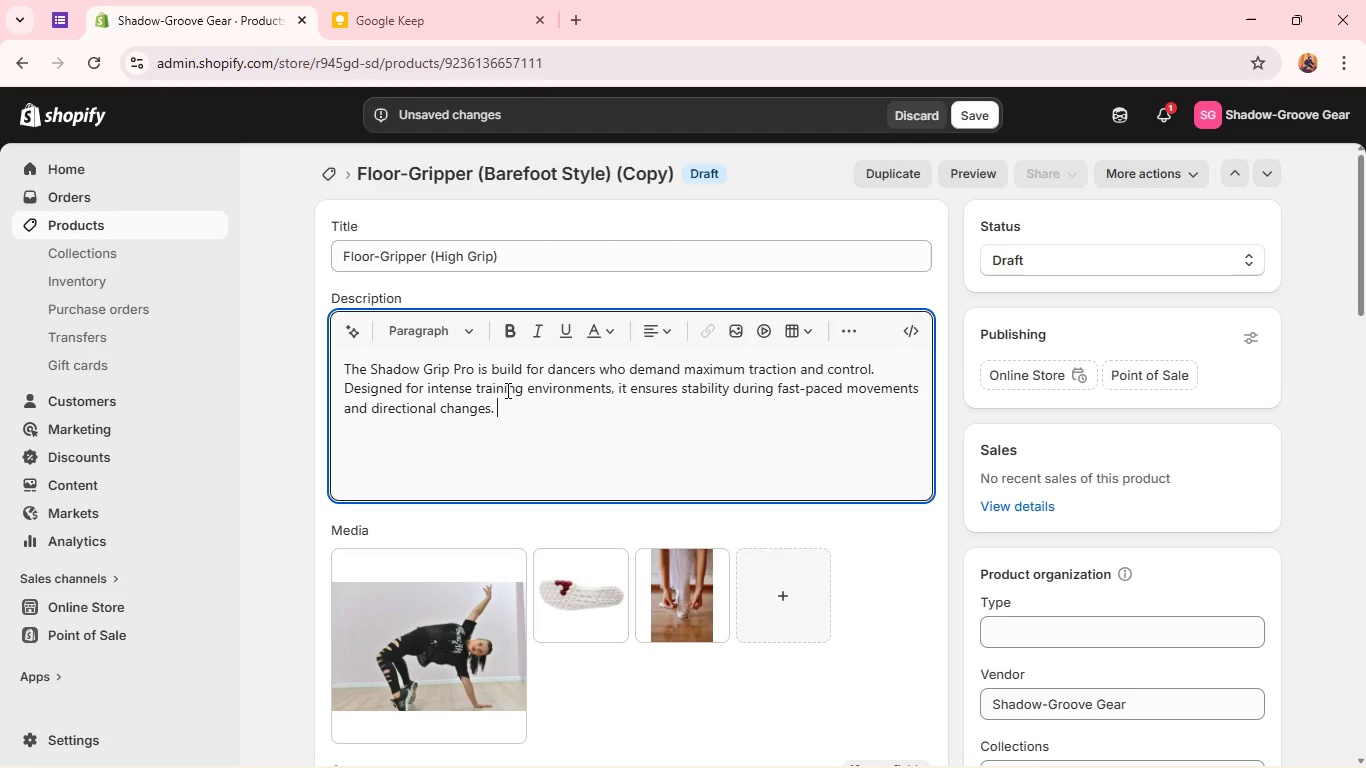 
key(Enter)
 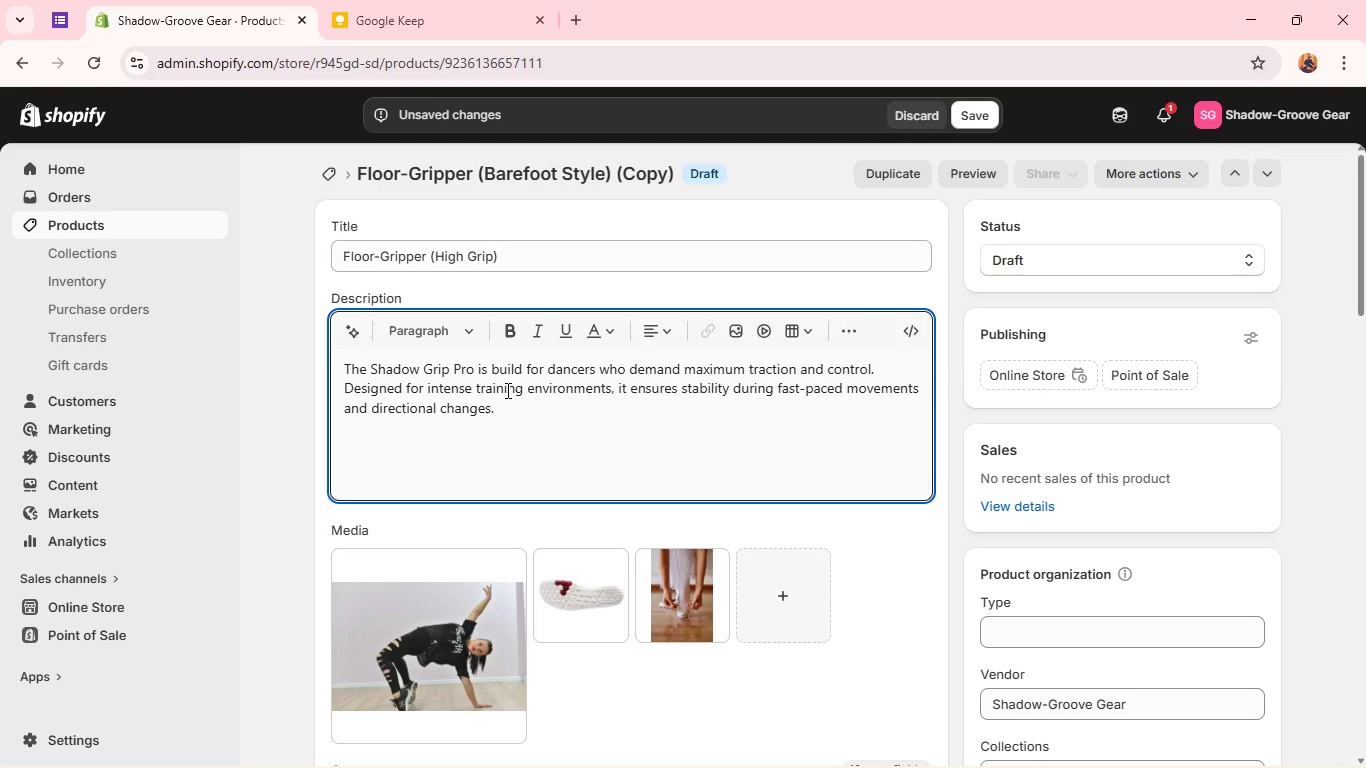 
type(Its enhanced grip pattern provides confidence on smooth surfaces, while the flexibl)
 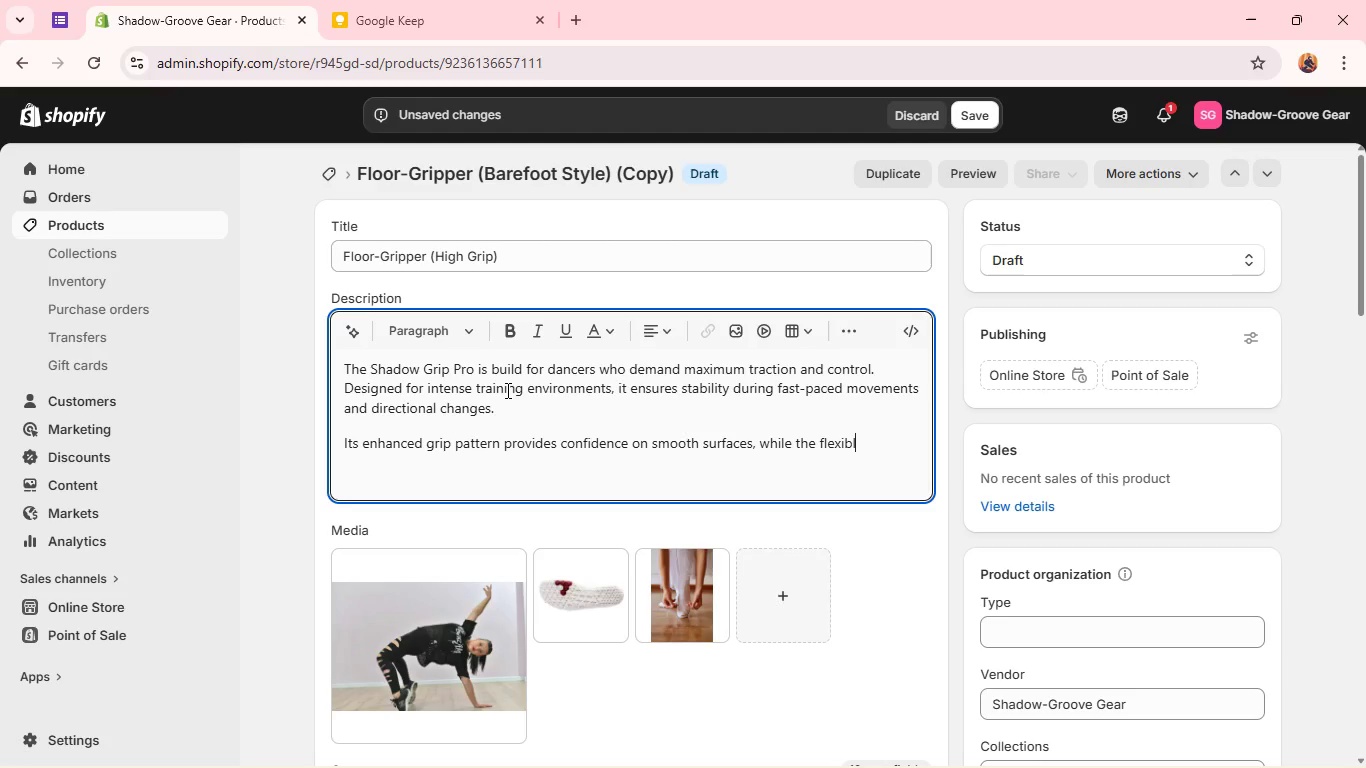 
type(e buils supports natural motion. Whether practicing routines or refining techin)
key(Backspace)
key(Backspace)
type(nique, it delivers reliable performance. )
 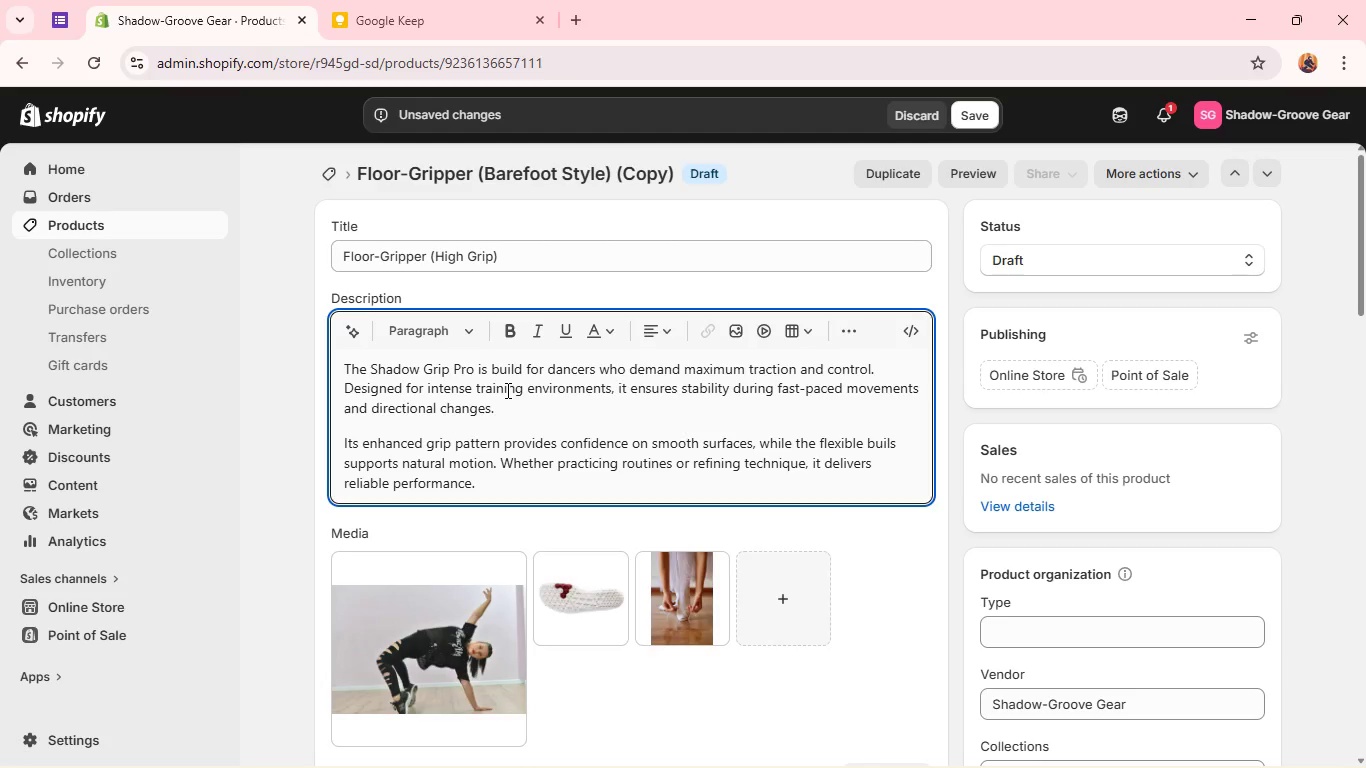 
key(Enter)
 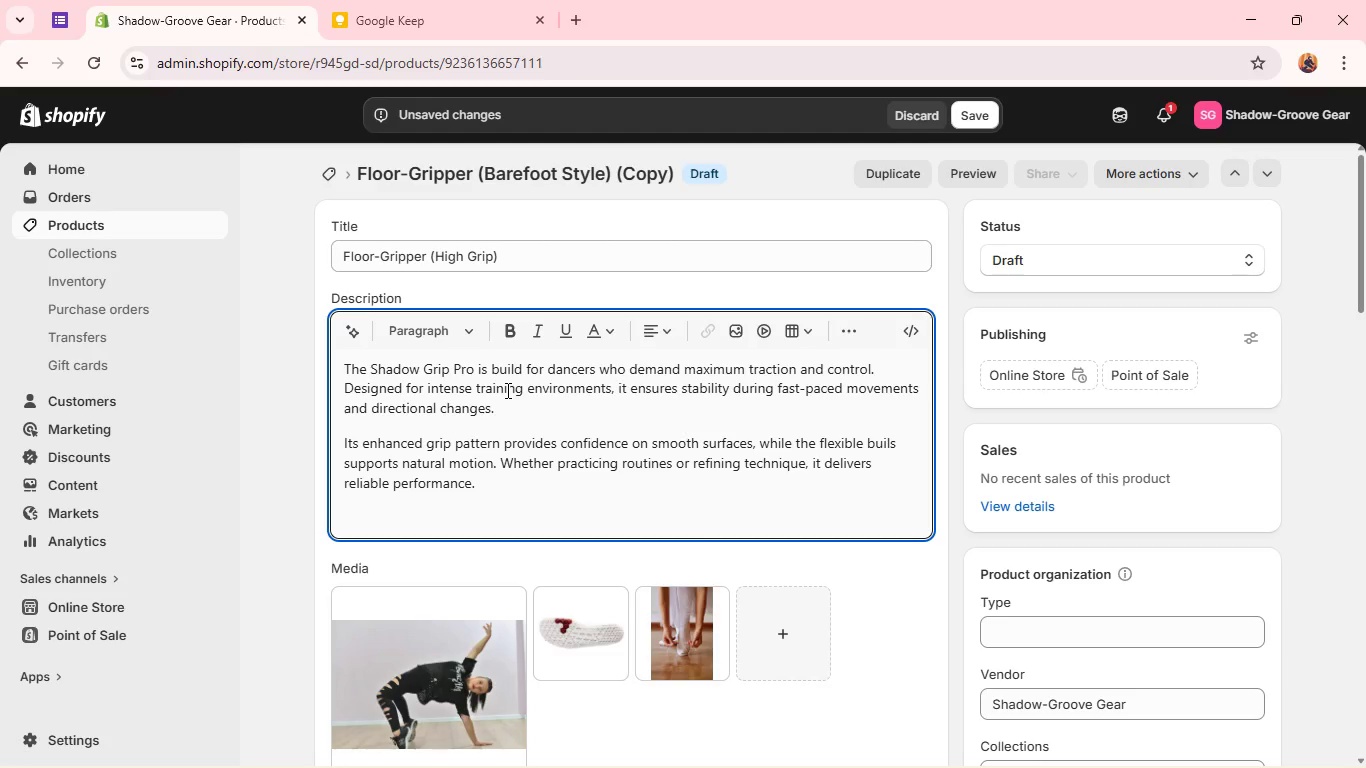 
type(Key Features: )
 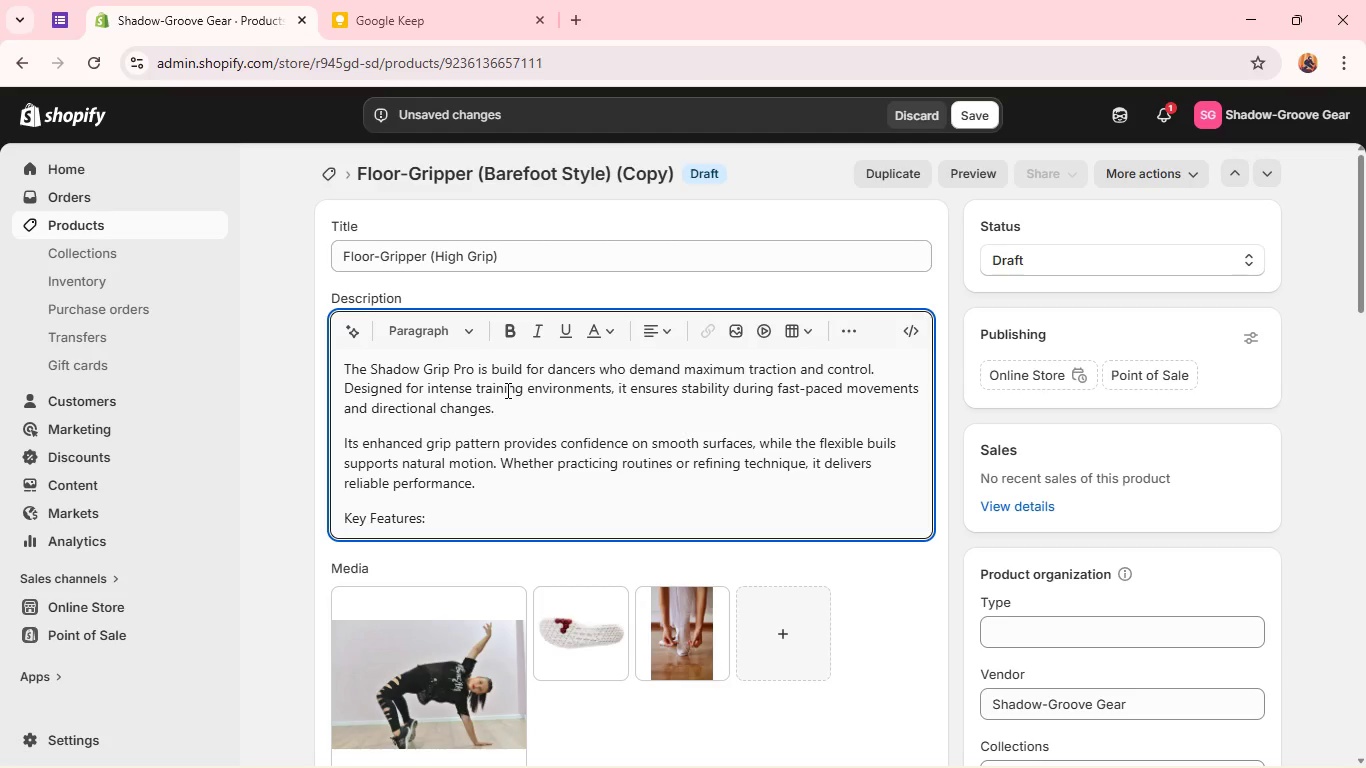 
key(Enter)
 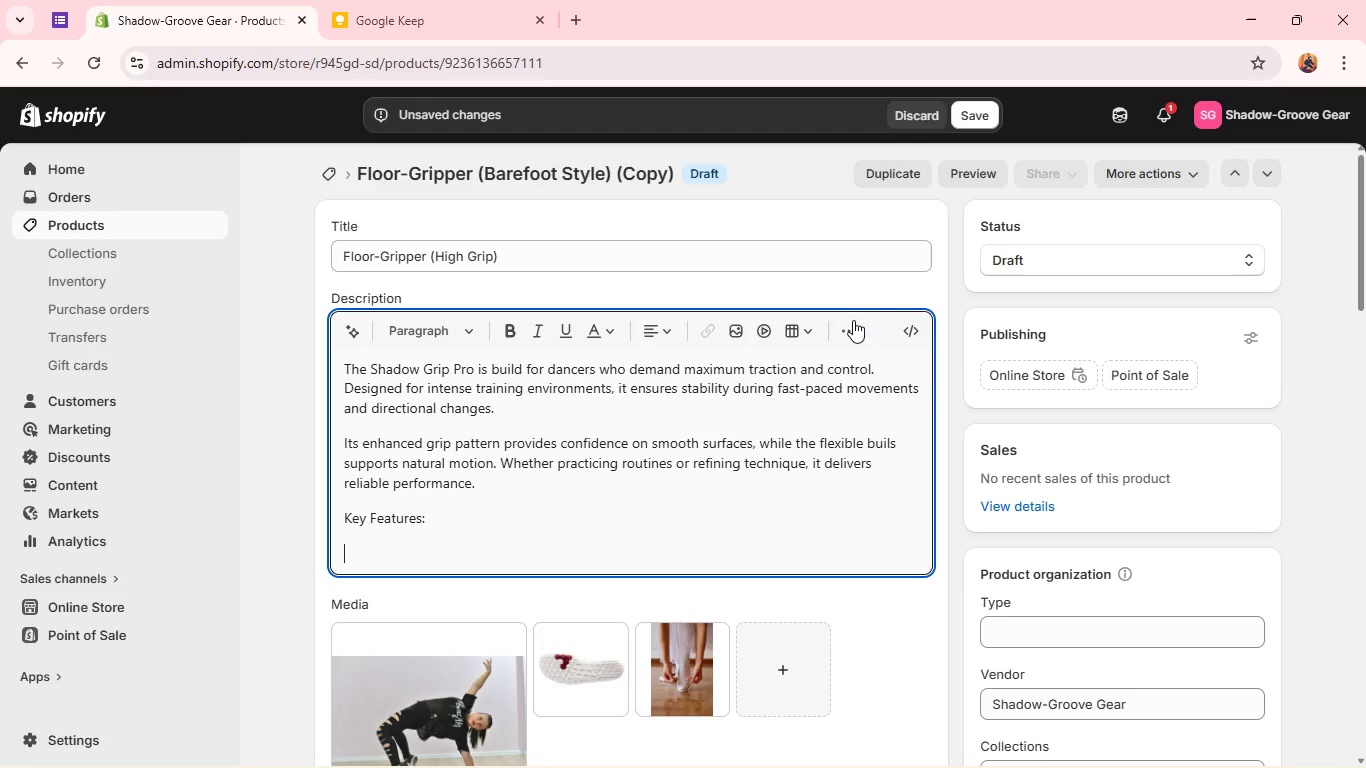 
left_click([850, 323])
 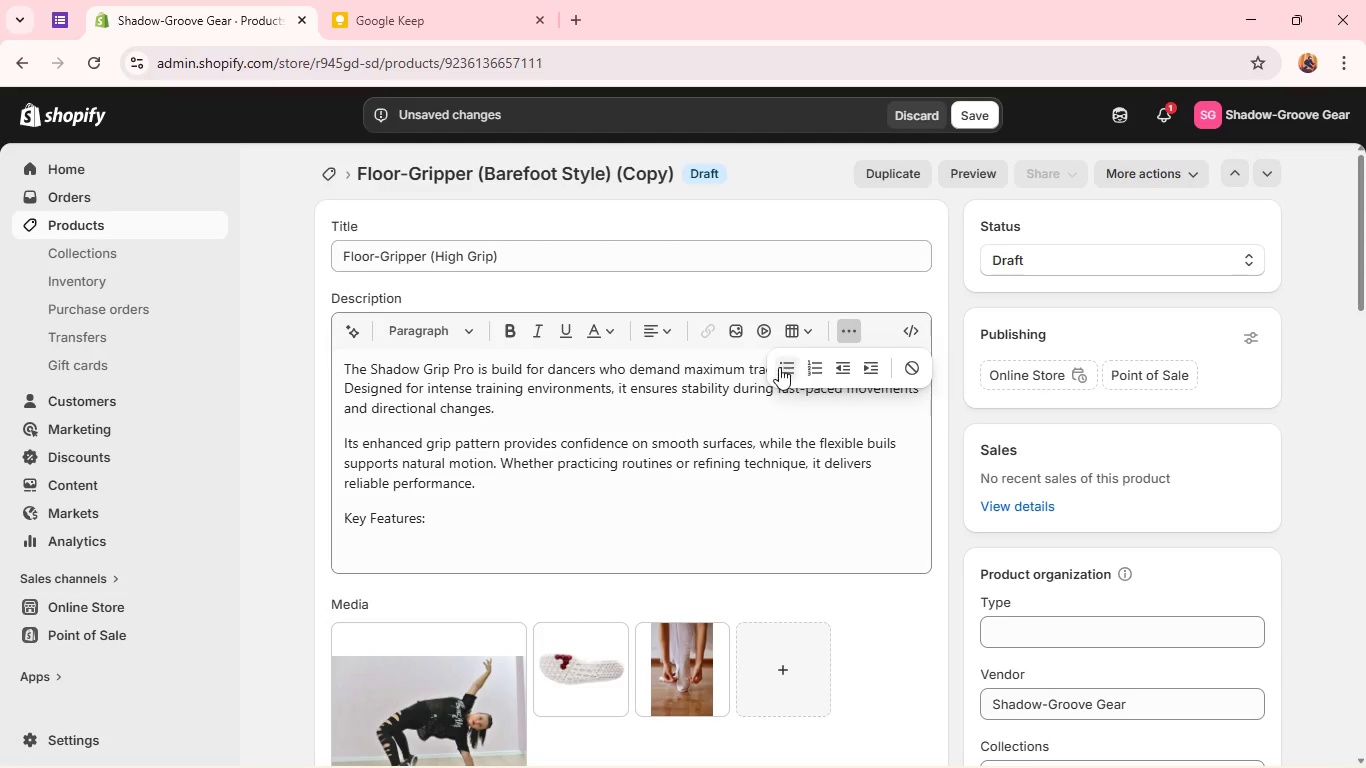 
left_click([779, 368])
 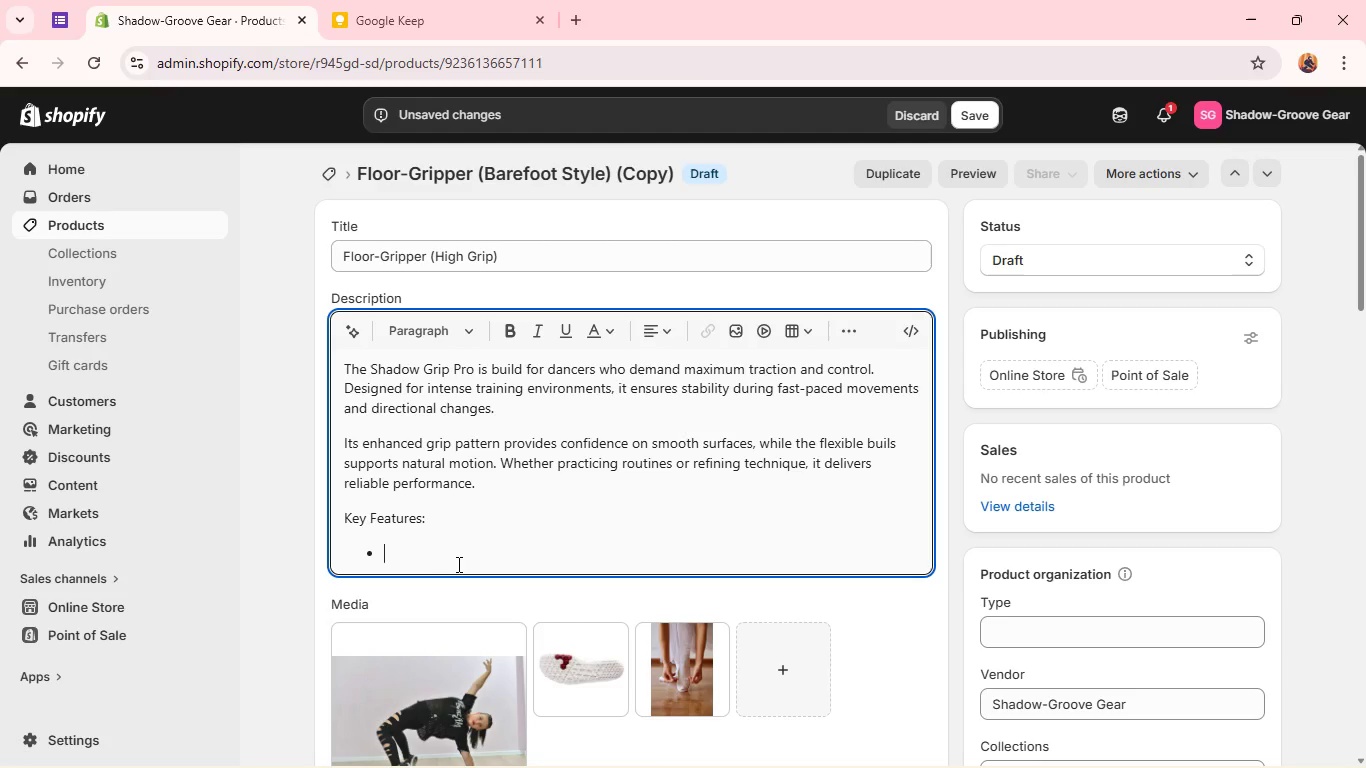 
left_click([465, 557])
 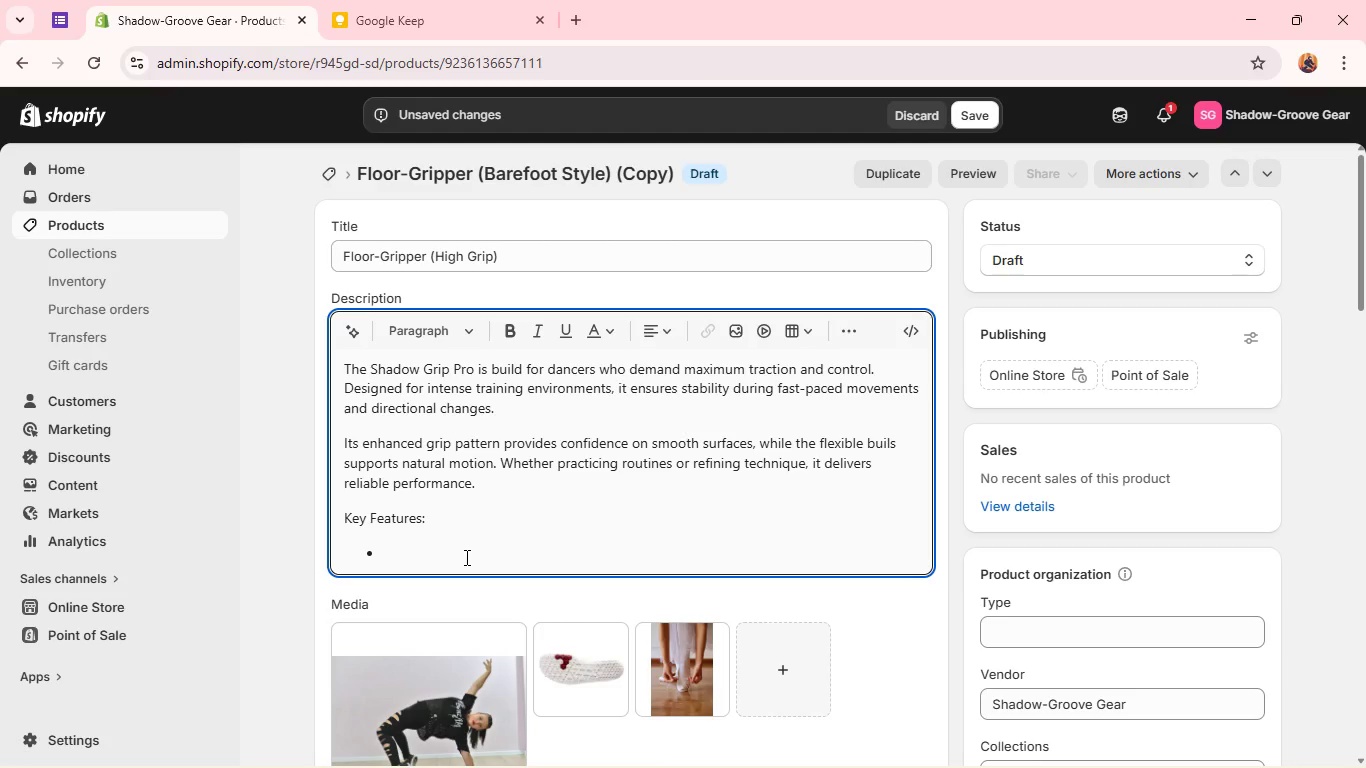 
type(Advanced grip sole - Improves traction and control)
 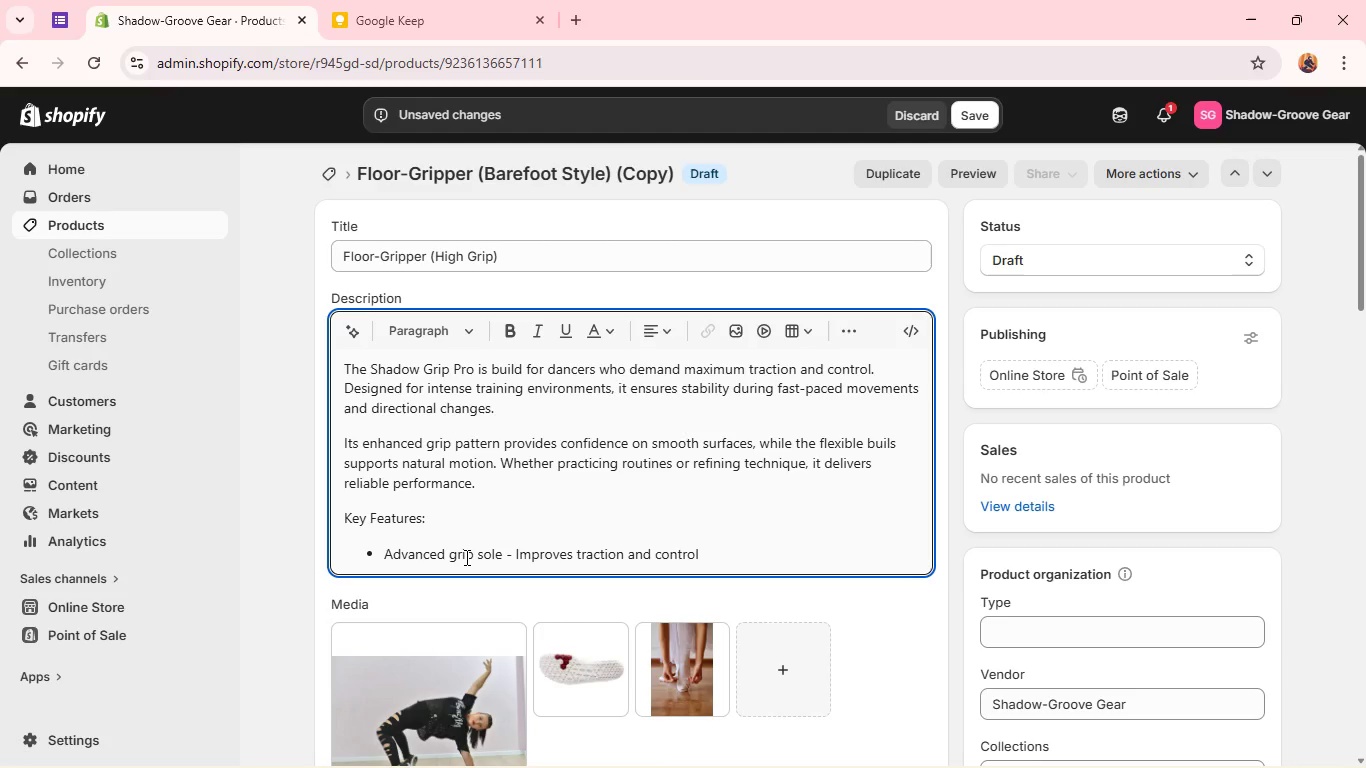 
key(Enter)
 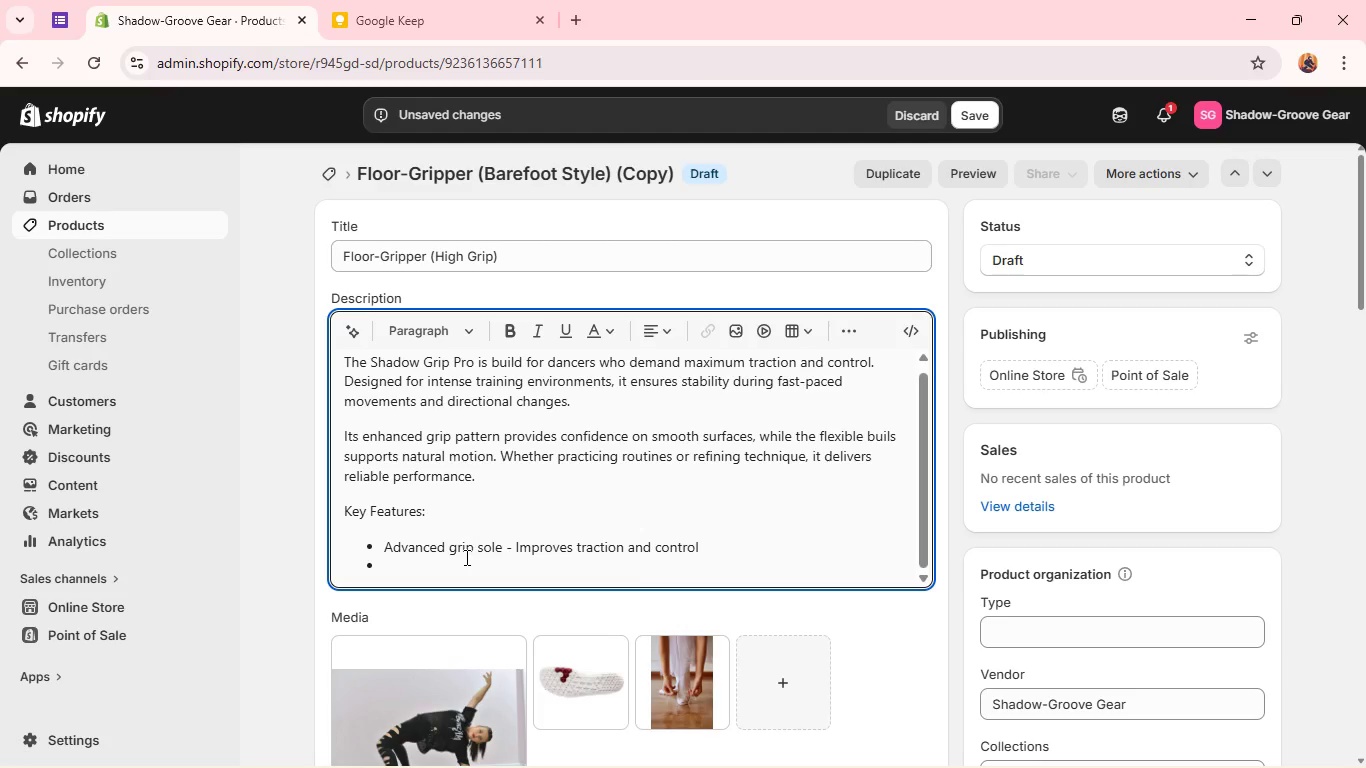 
type(Flexible design - Maintains natural movement flow)
 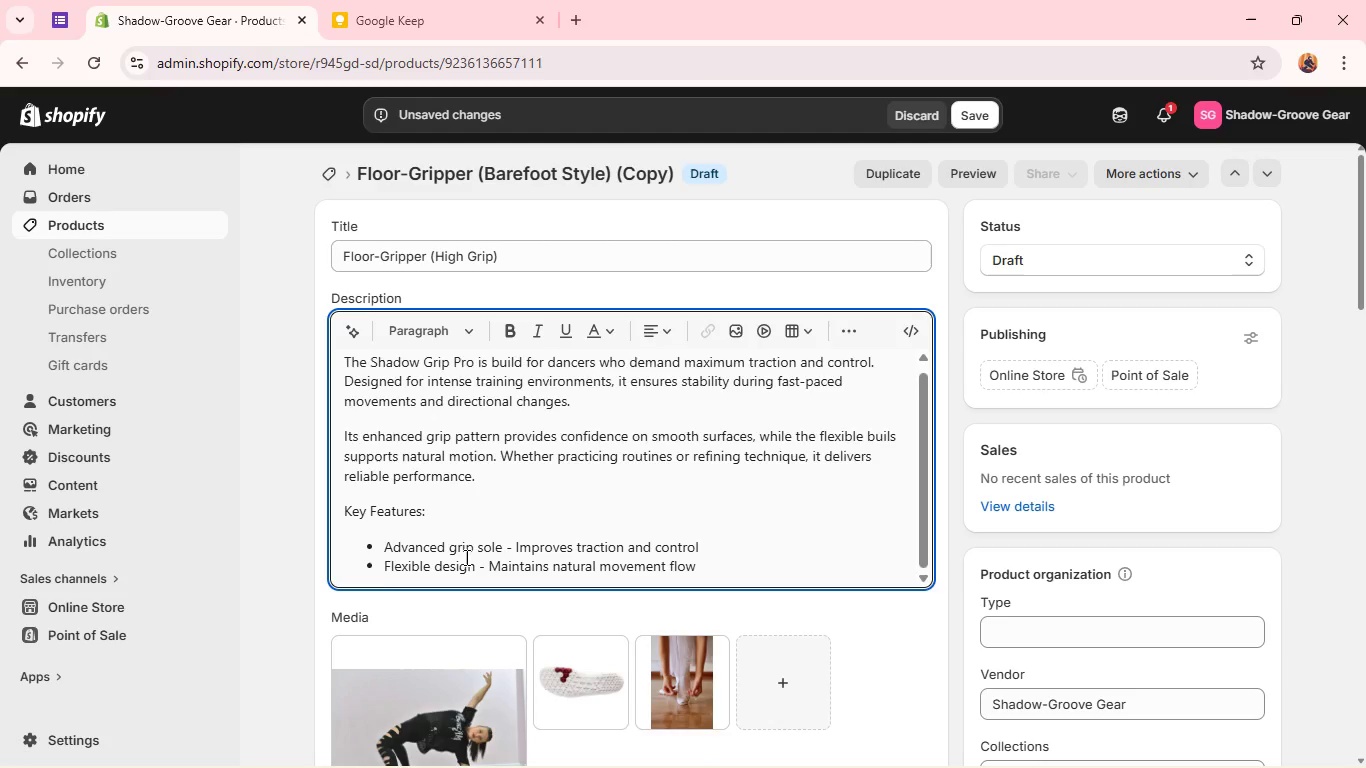 
key(Enter)
 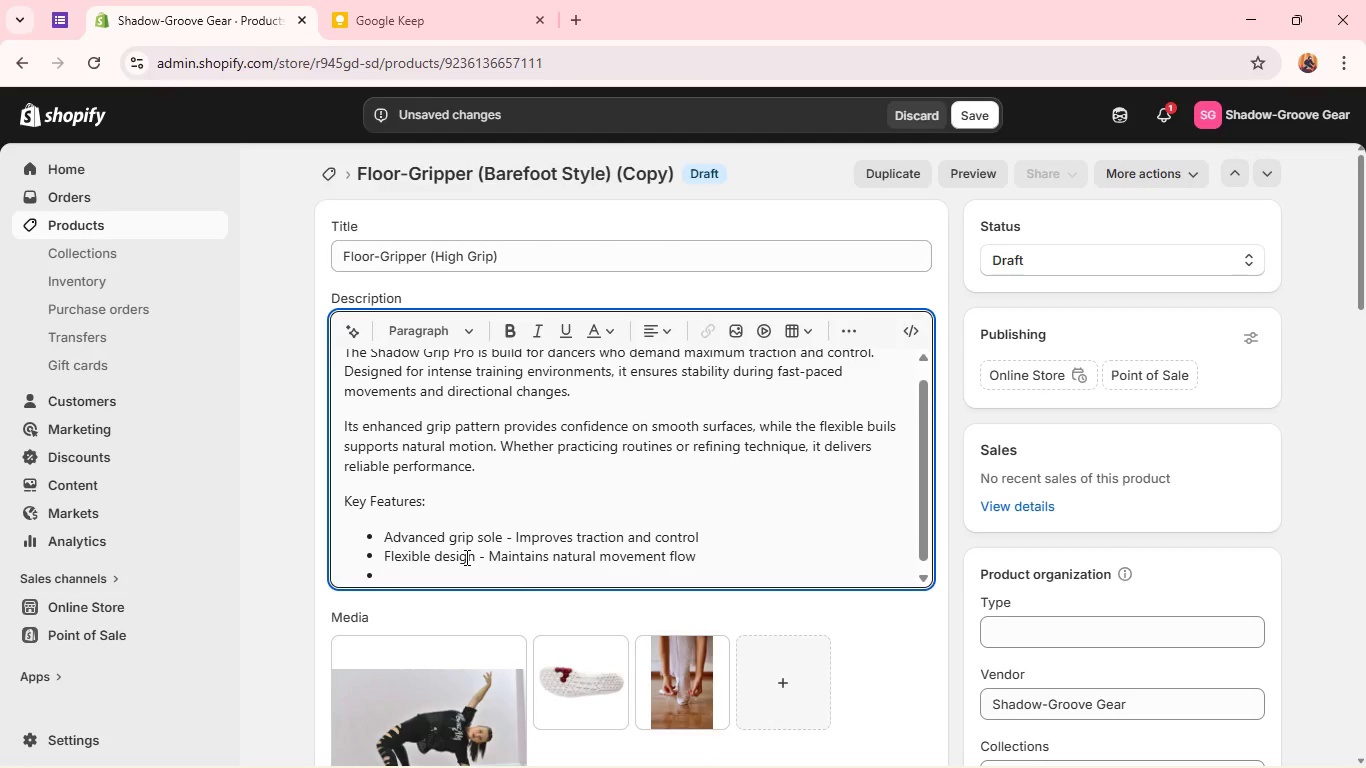 
hold_key(key=ShiftLeft, duration=0.39)
 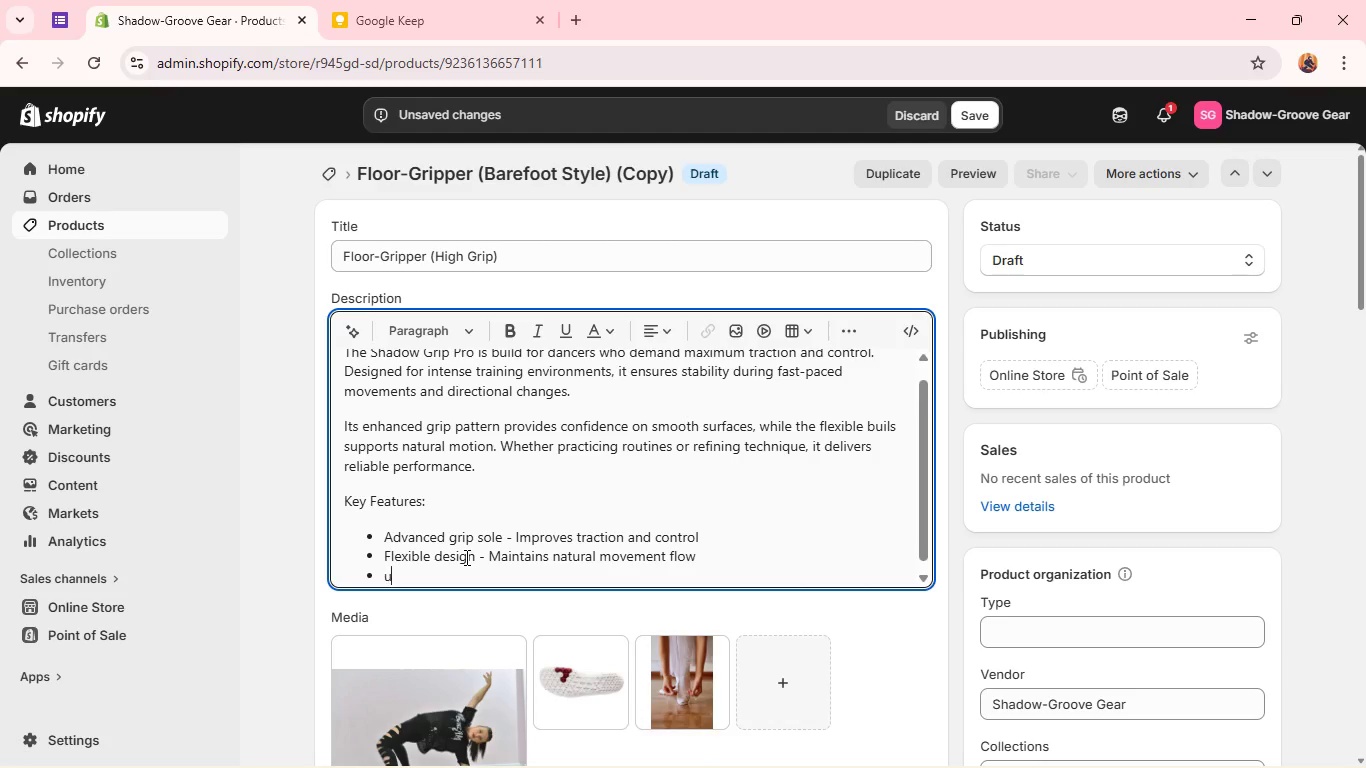 
type(urable construction)
 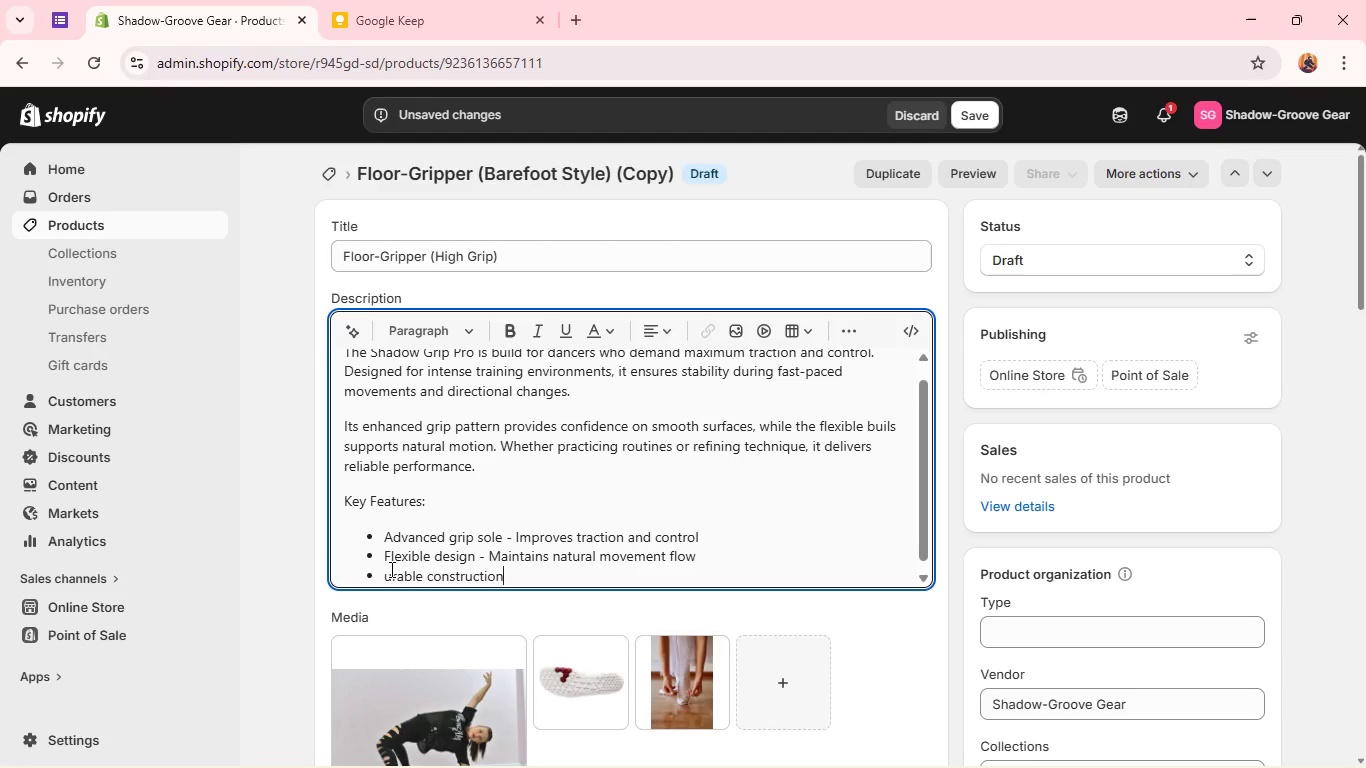 
left_click([384, 569])
 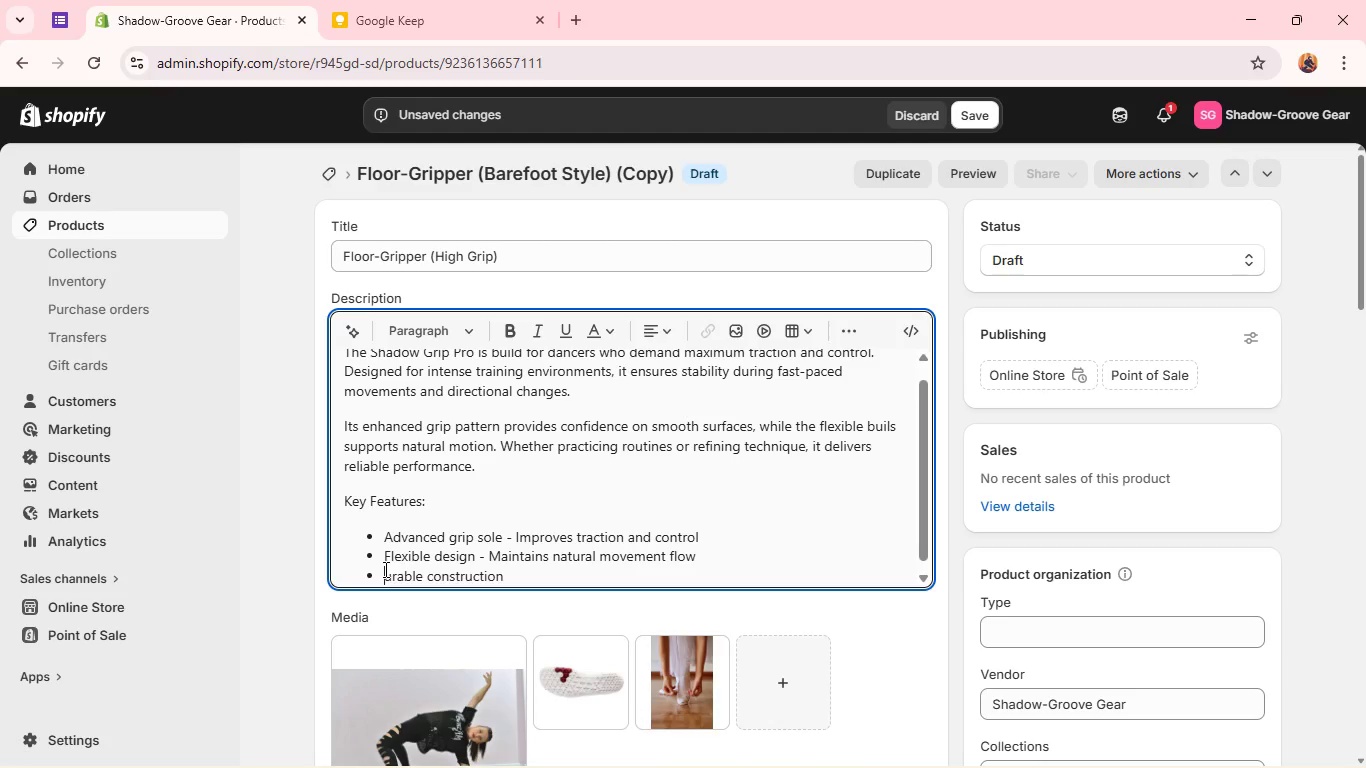 
key(Shift+D)
 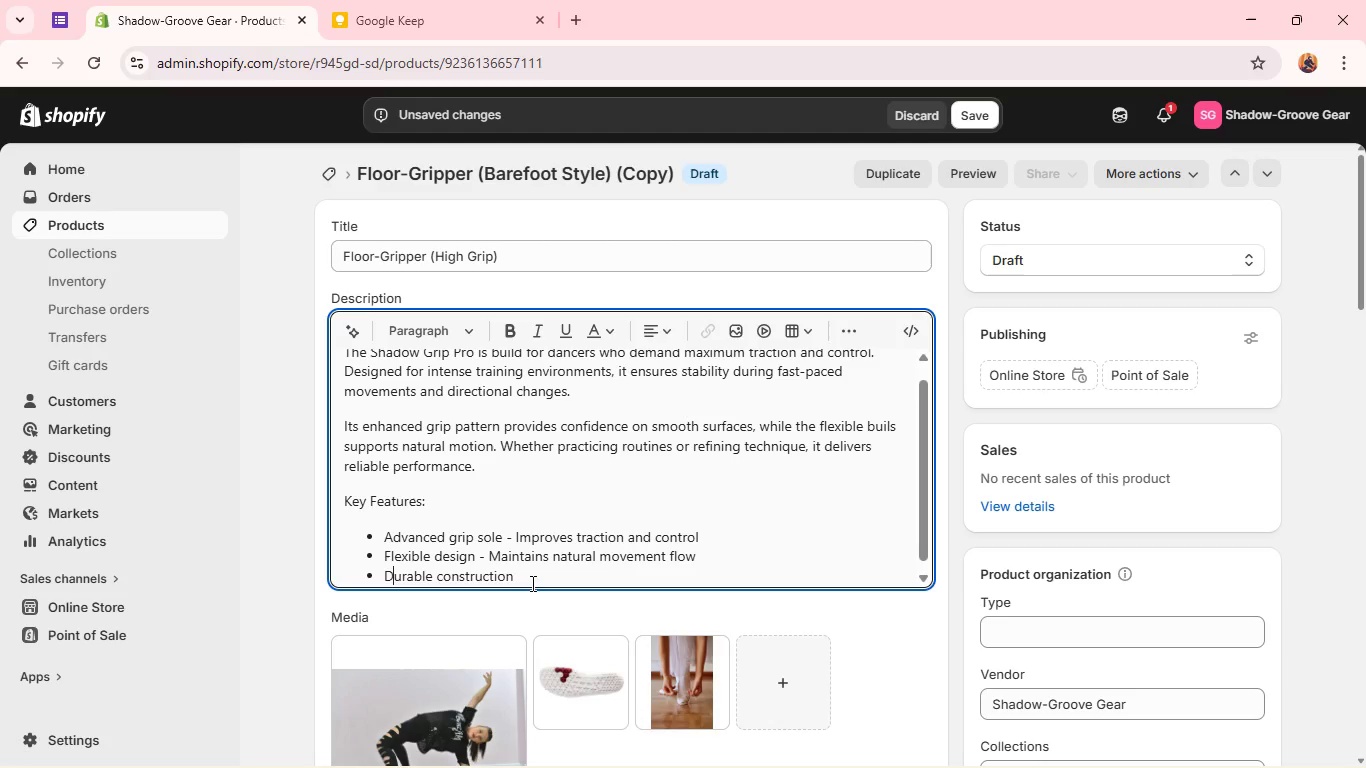 
left_click([539, 582])
 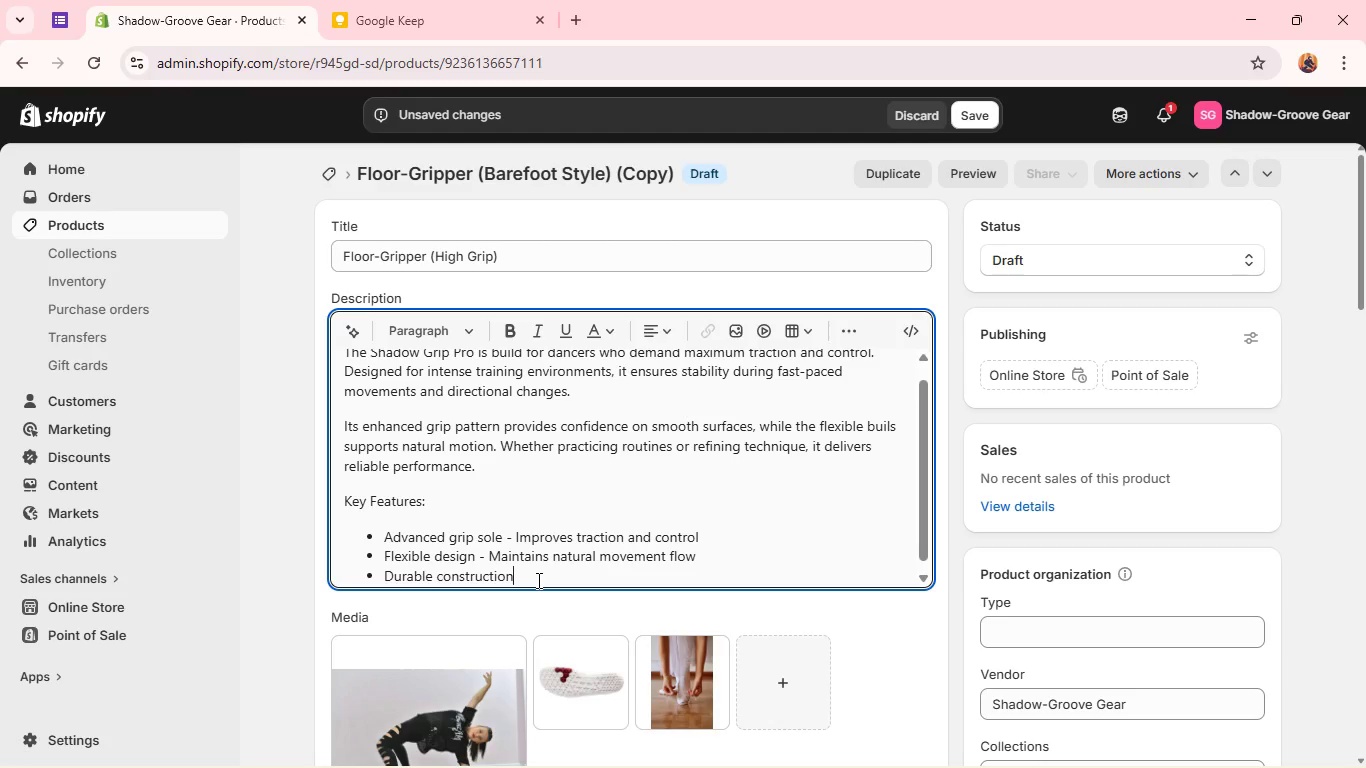 
type( - Build for consistent traing use)
 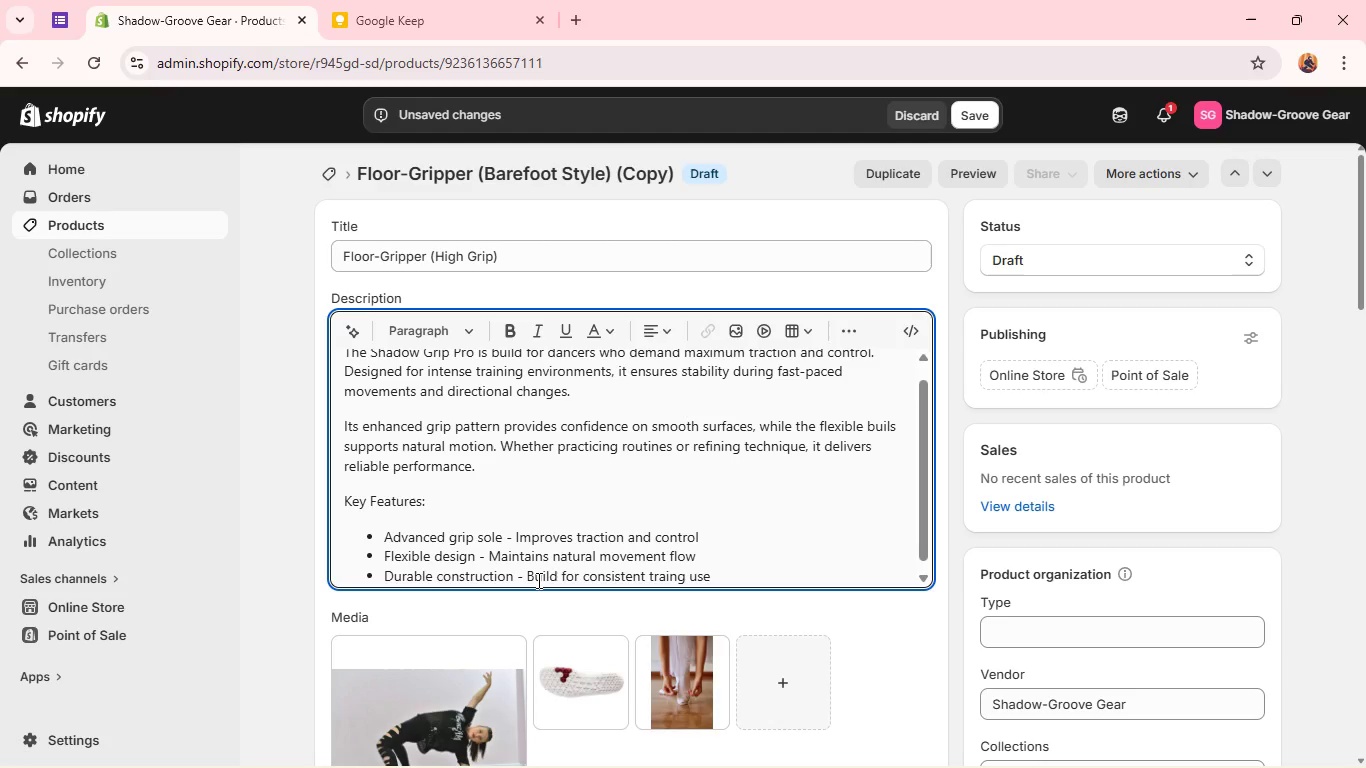 
double_click([384, 502])
 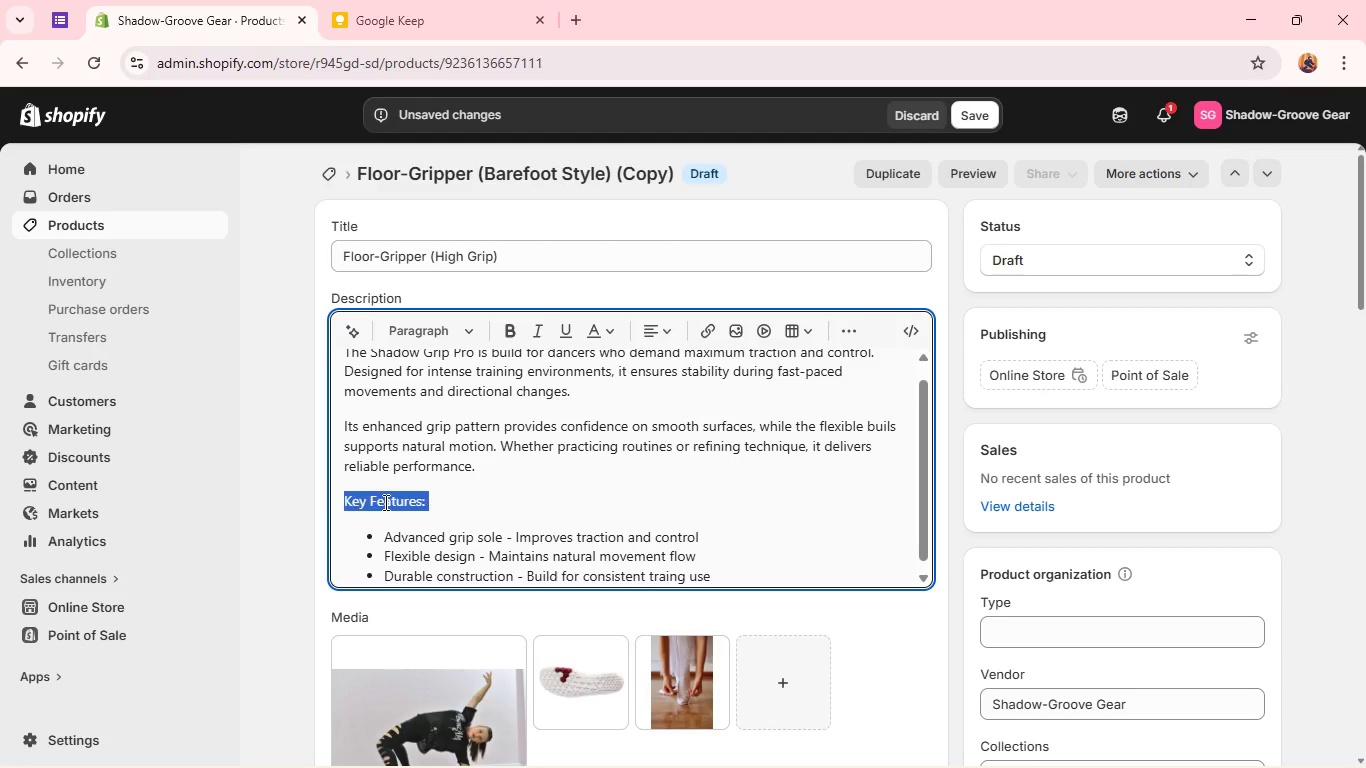 
triple_click([384, 502])
 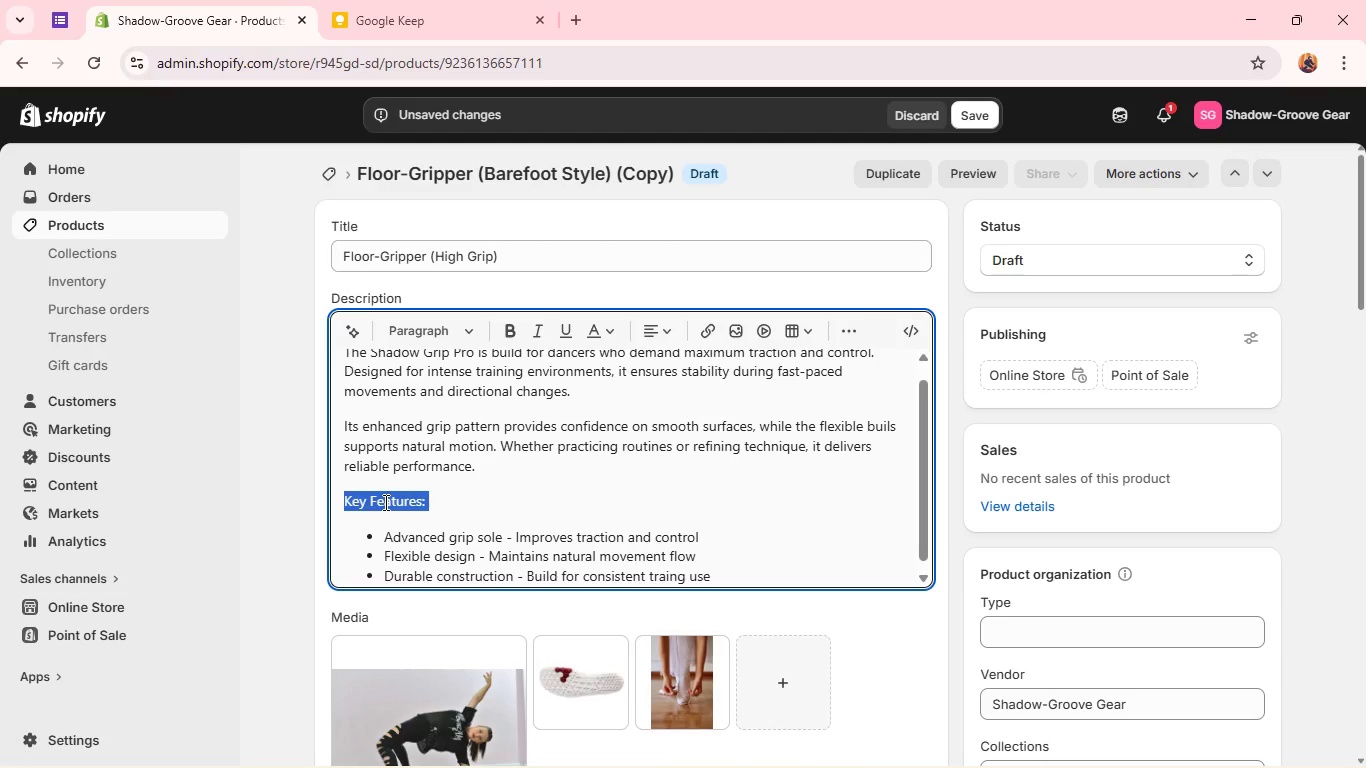 
triple_click([384, 502])
 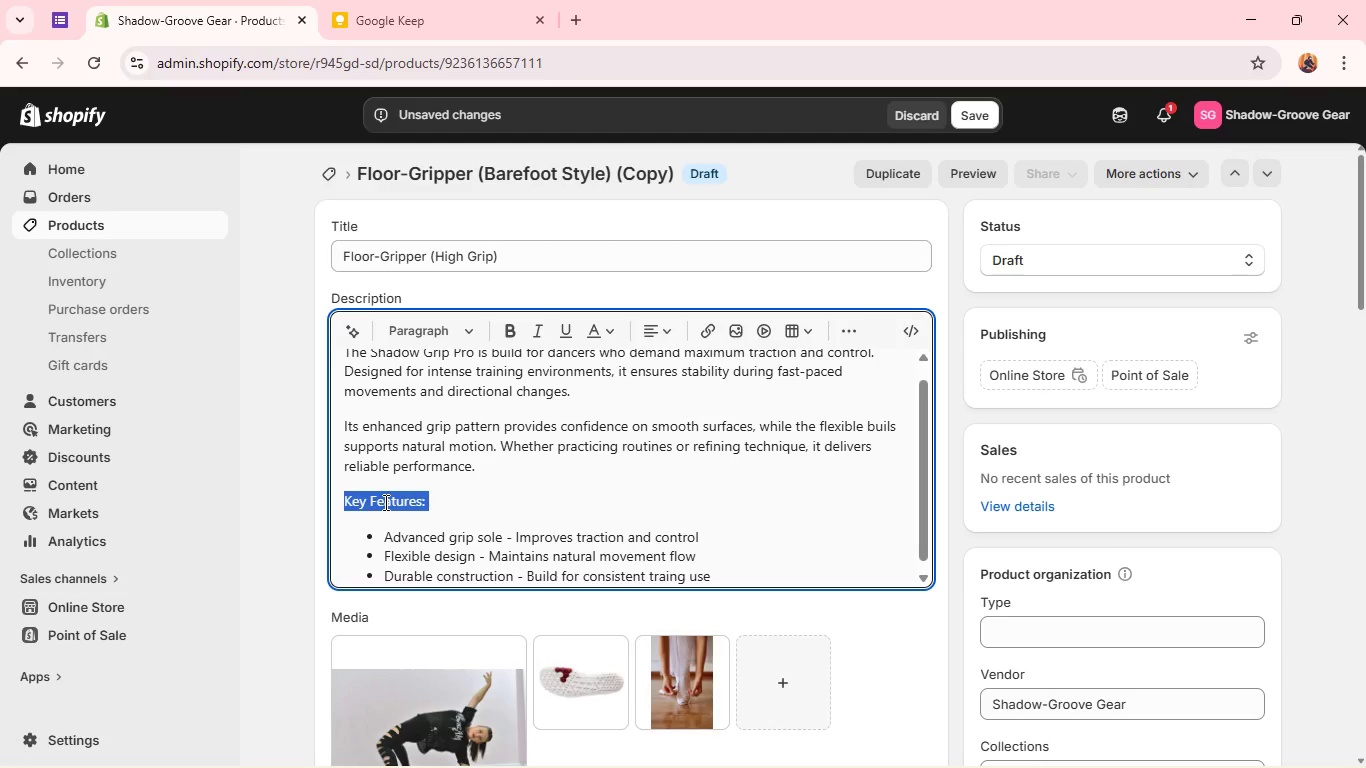 
key(Control+B)
 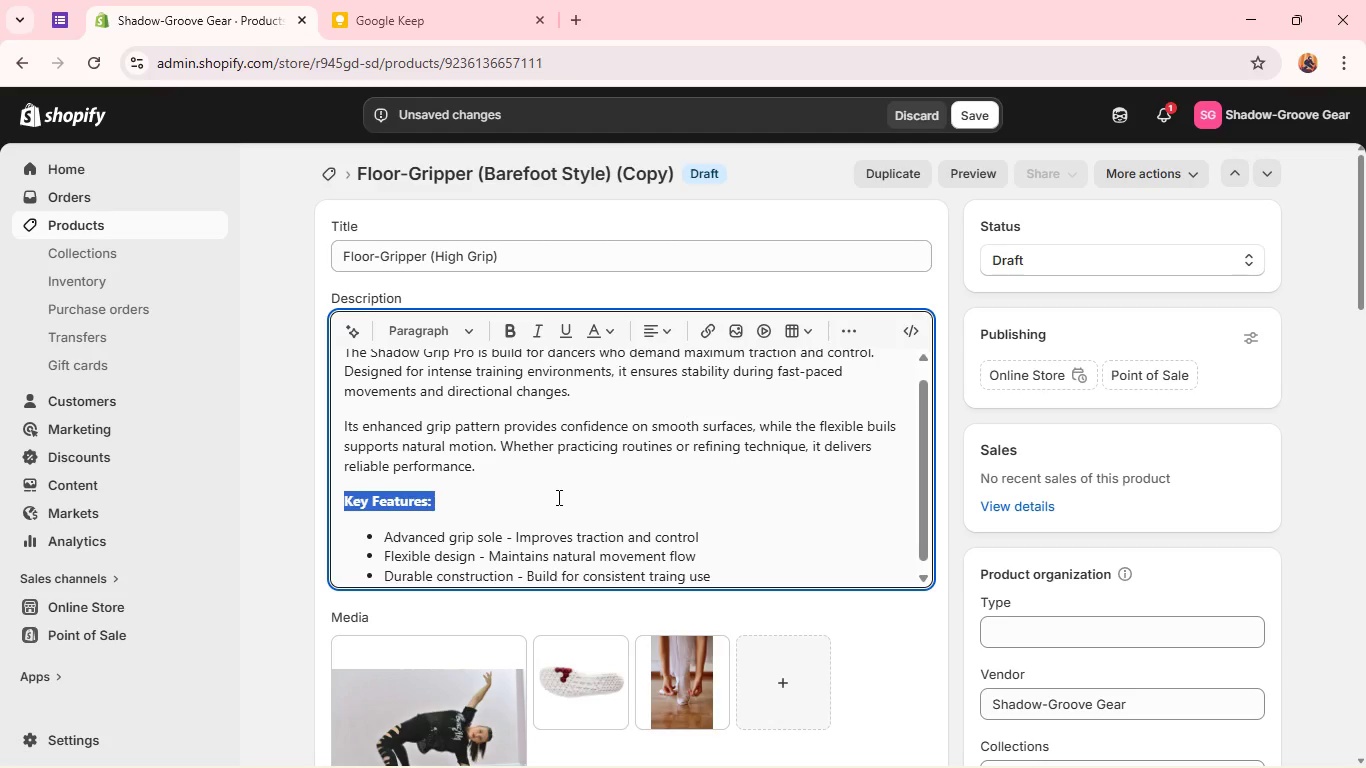 
left_click([557, 497])
 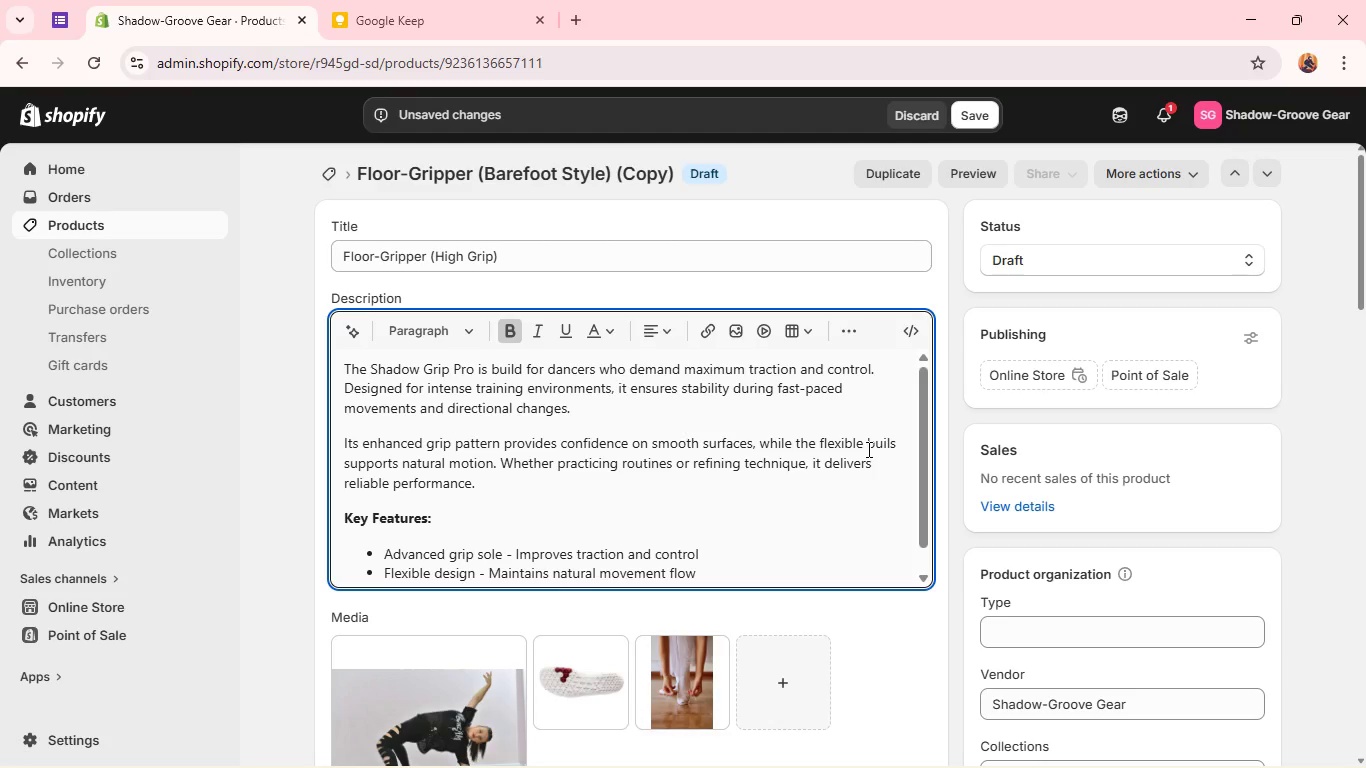 
wait(73.56)
 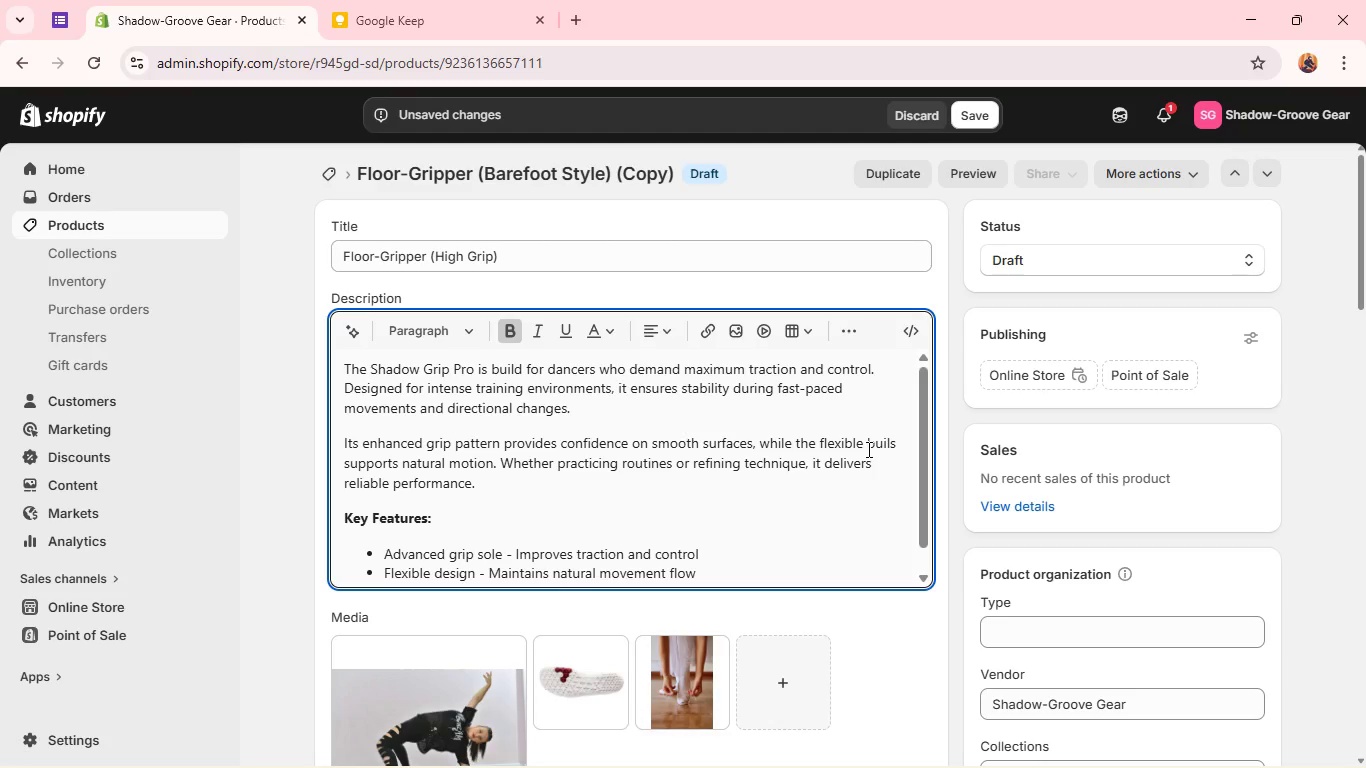 
left_click([901, 443])
 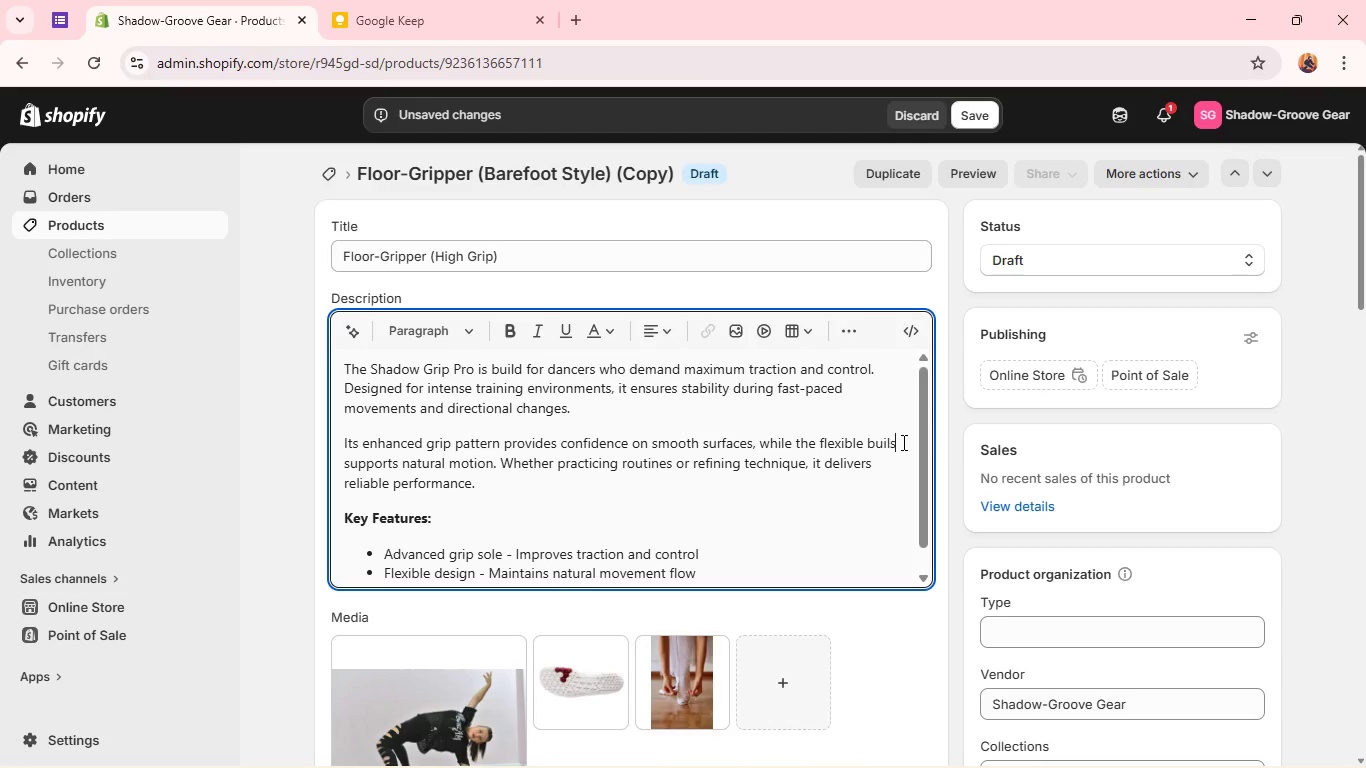 
key(Backspace)
 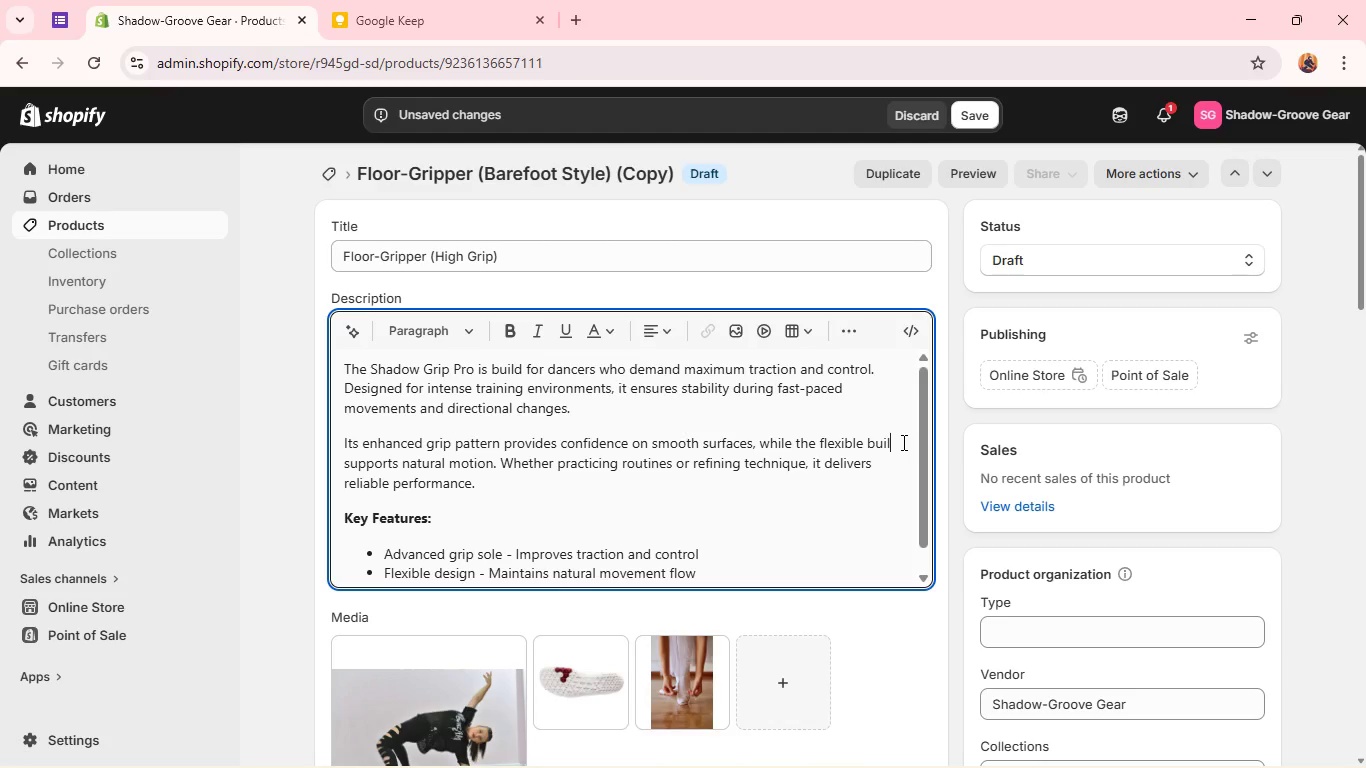 
key(D)
 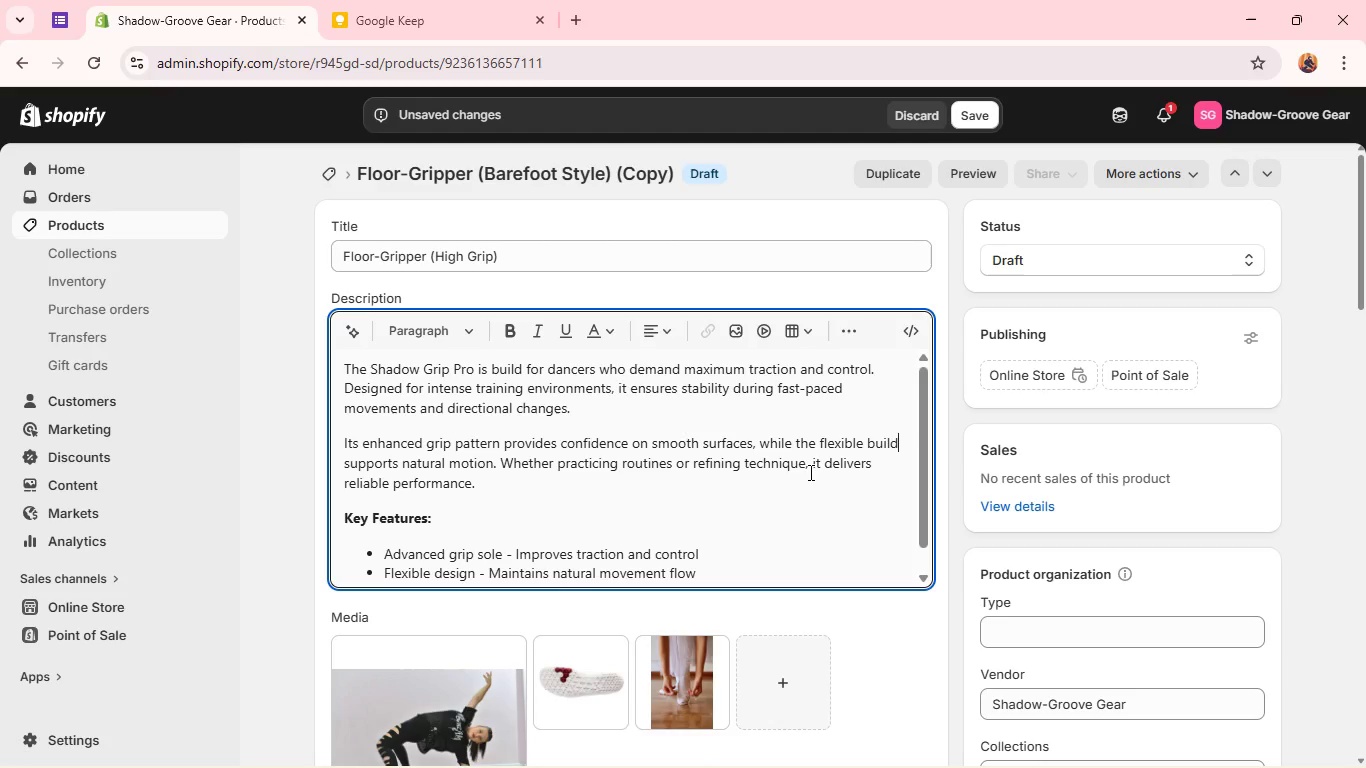 
wait(23.19)
 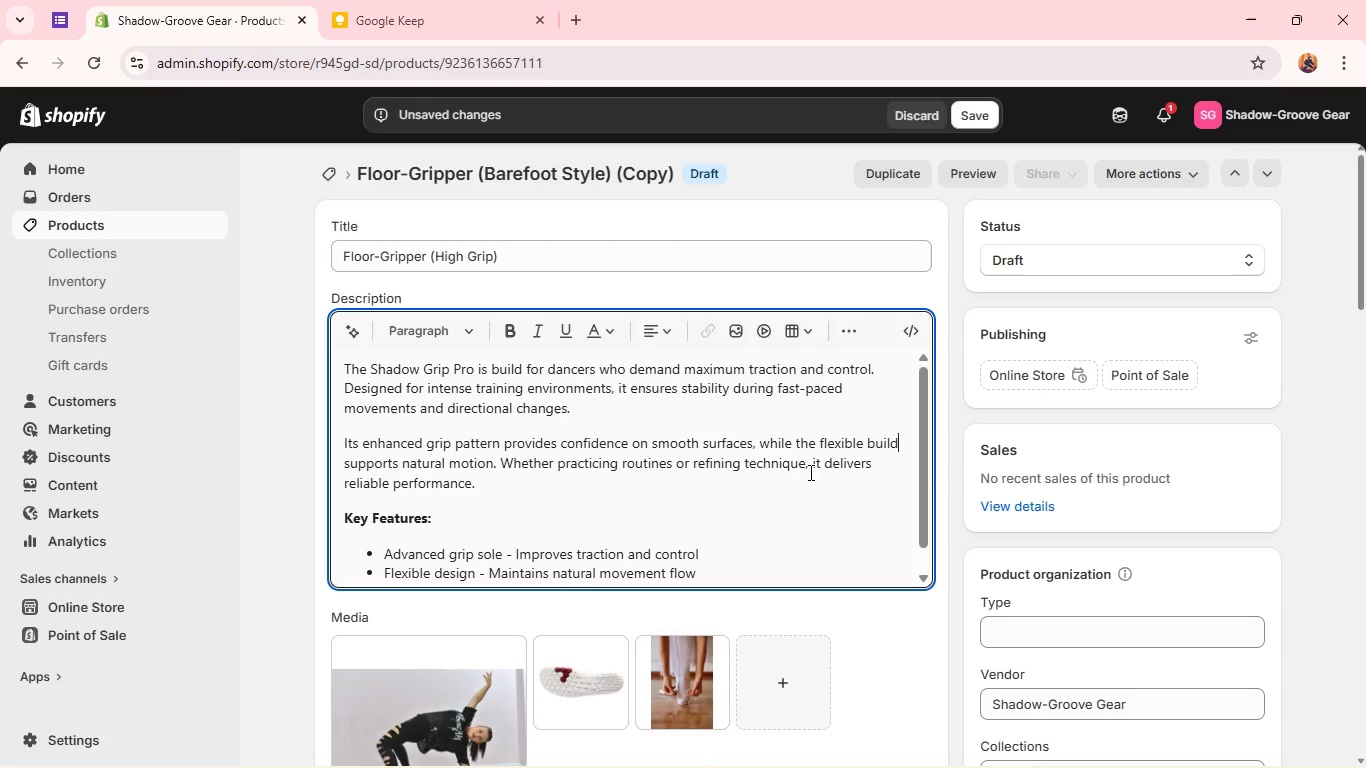 
scroll: coordinate [429, 529], scroll_direction: down, amount: 2.0
 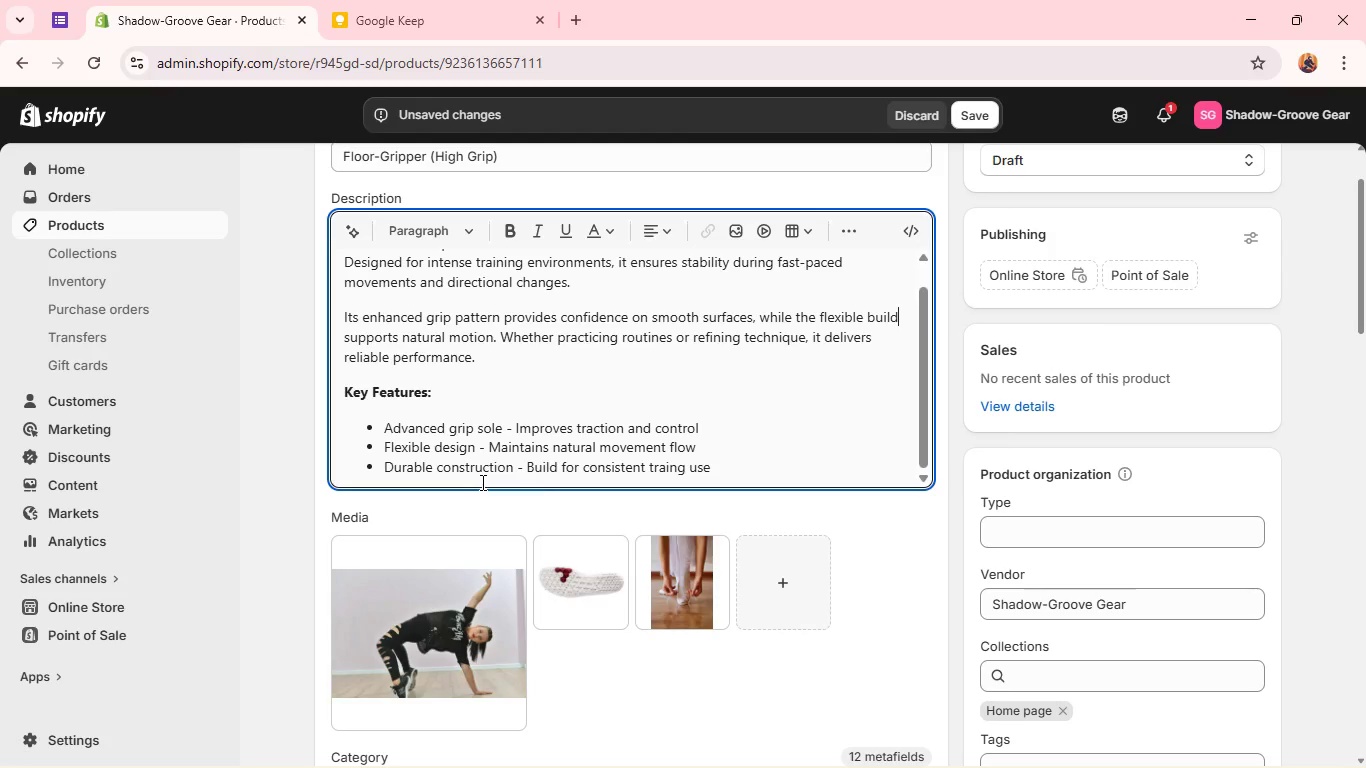 
wait(35.01)
 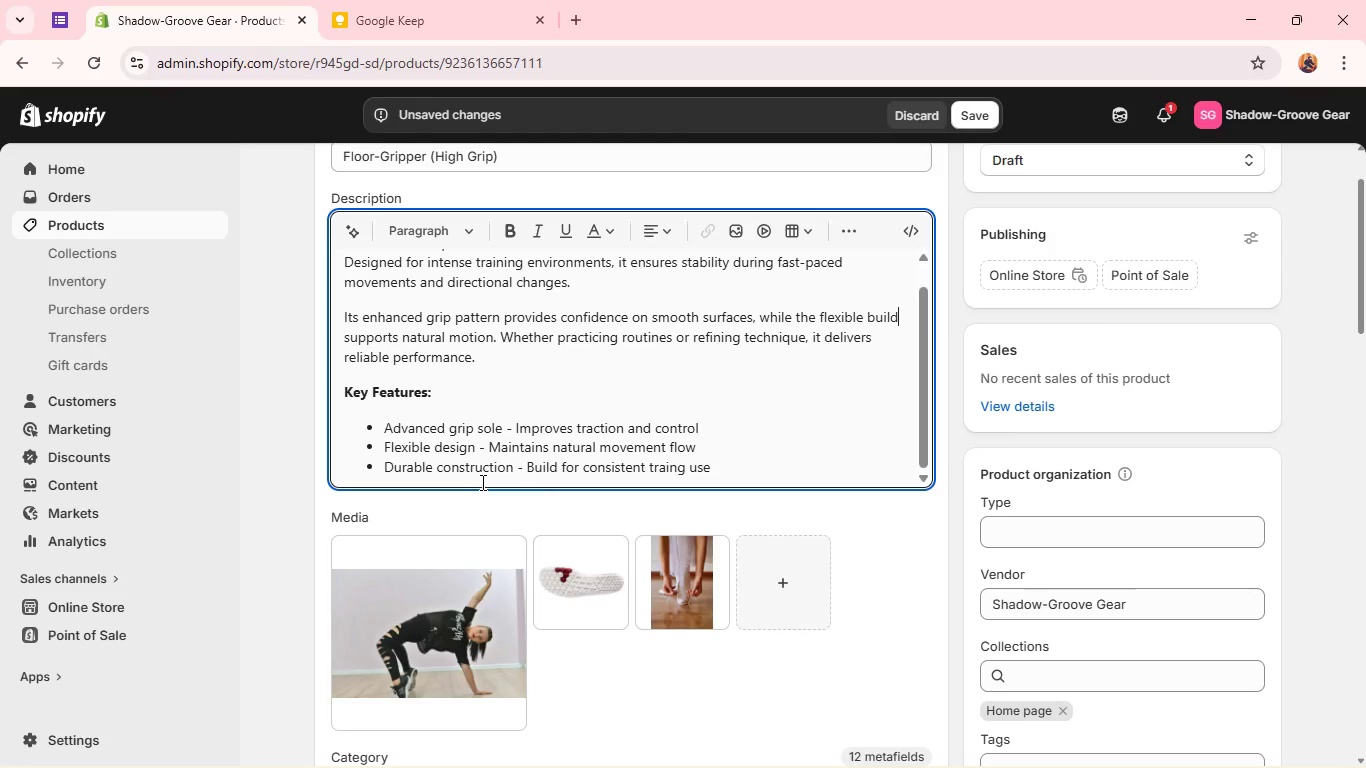 
left_click([555, 466])
 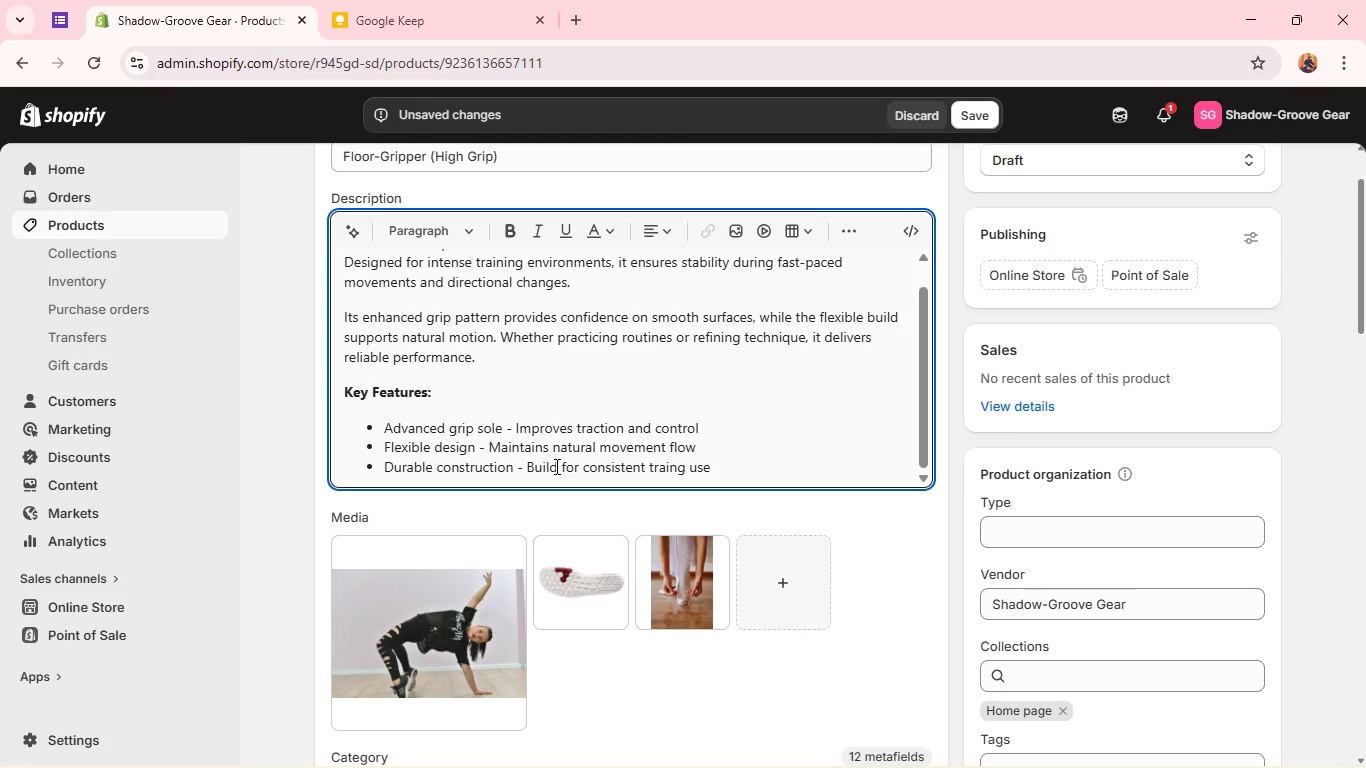 
key(Backspace)
 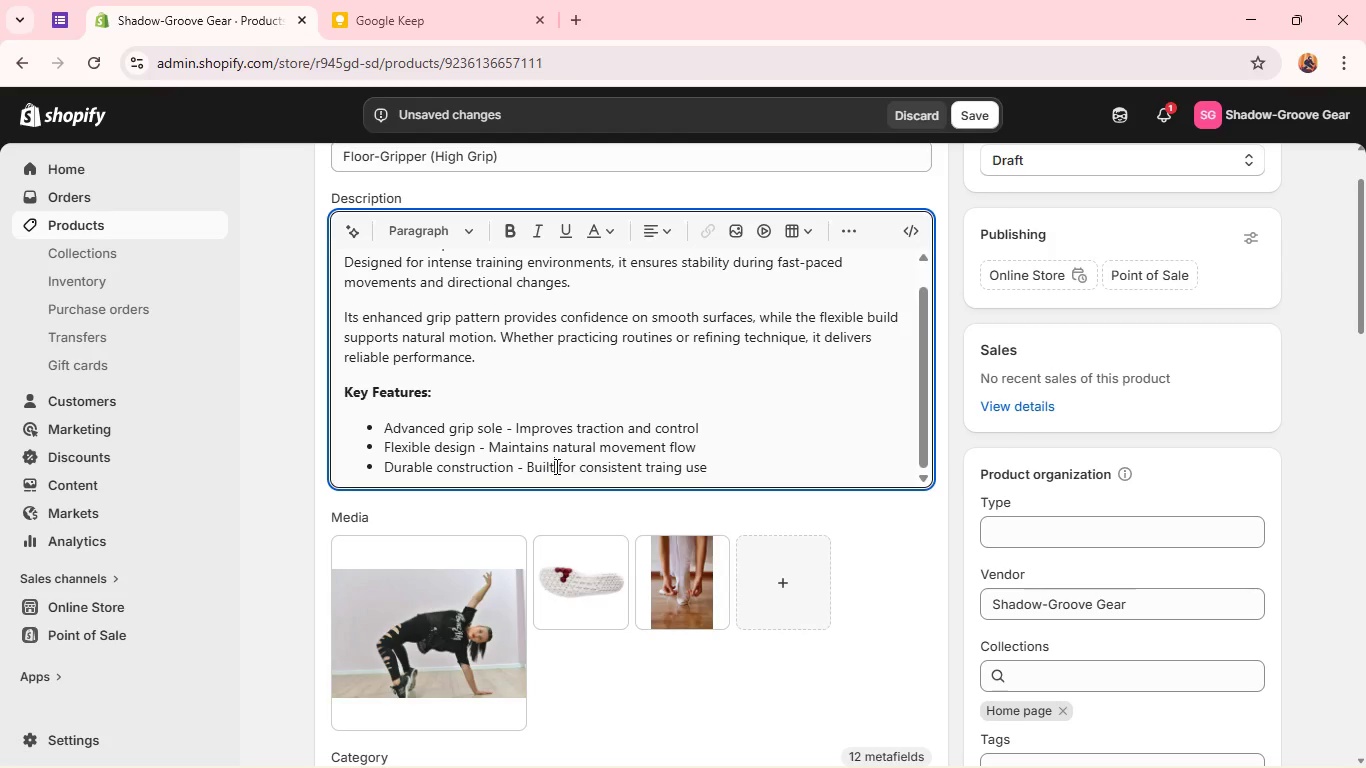 
key(T)
 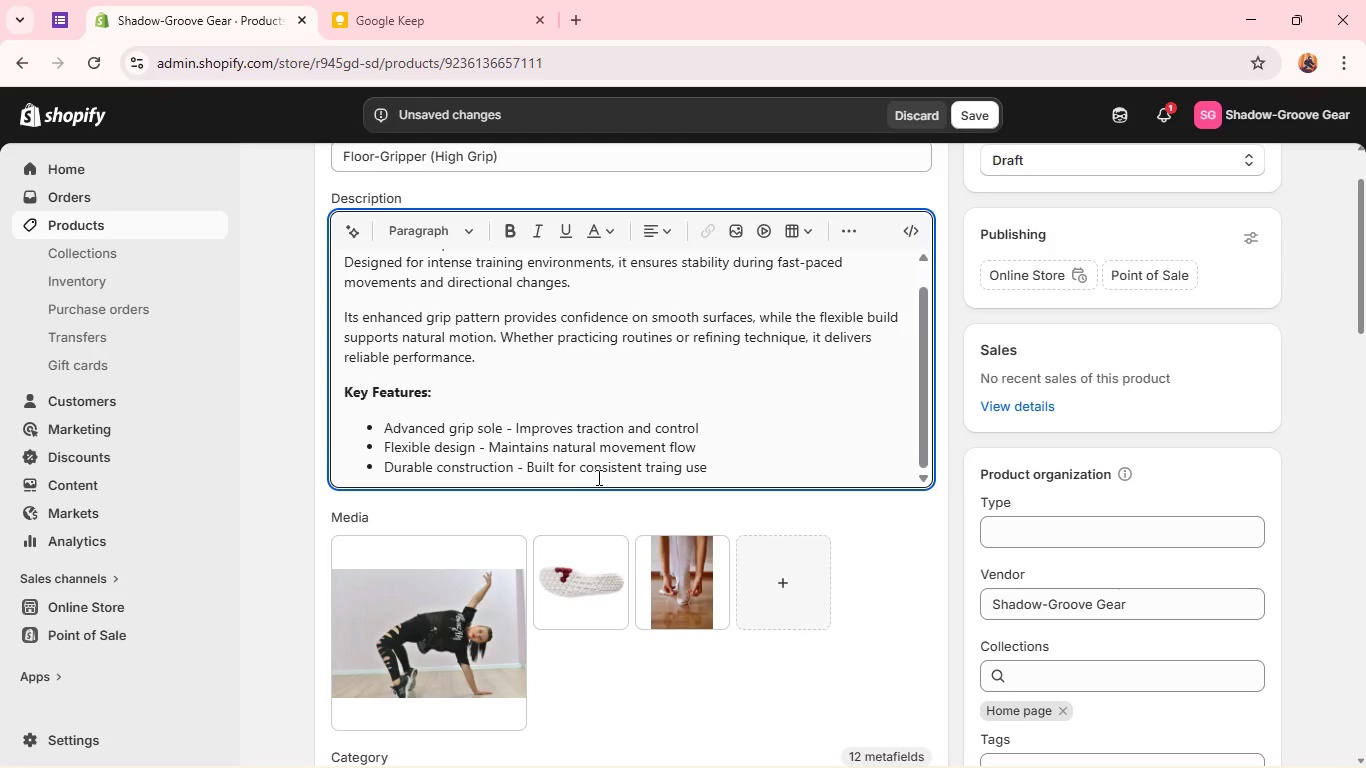 
wait(11.14)
 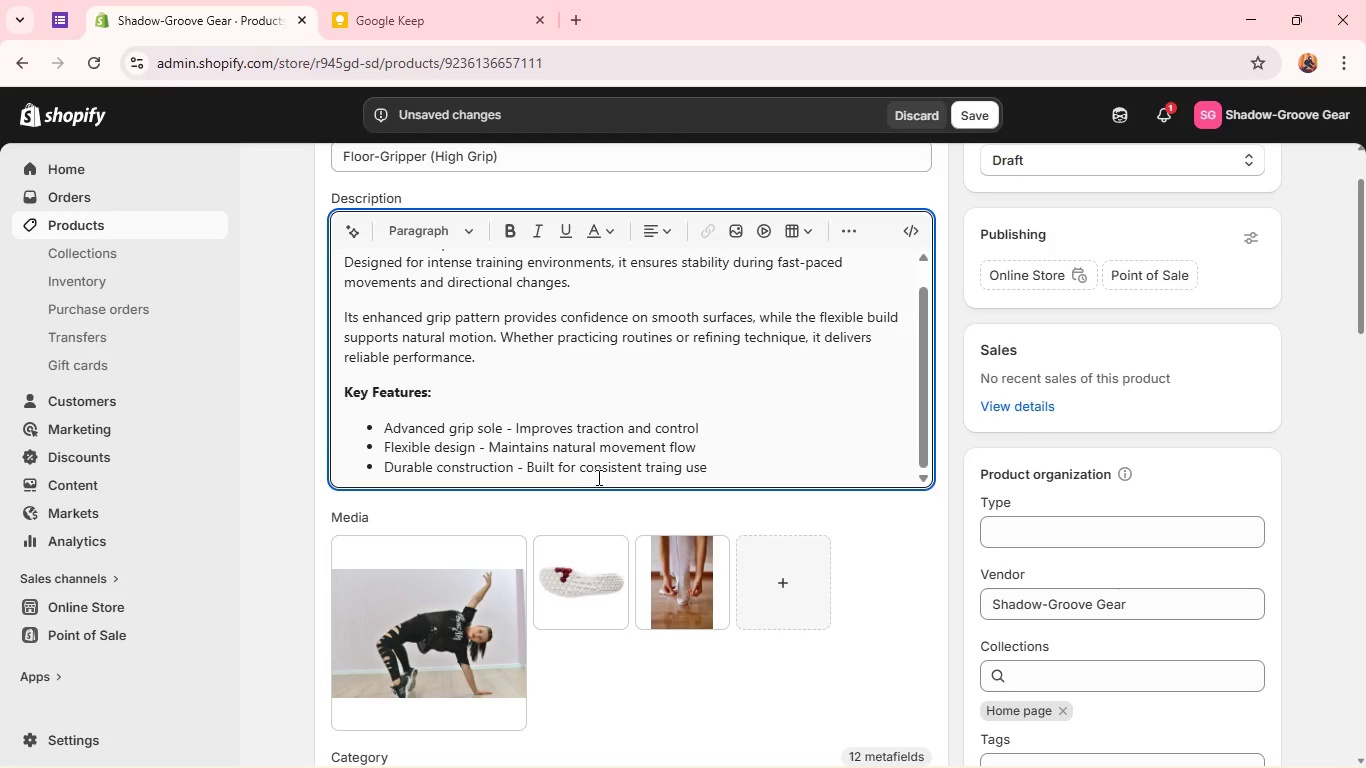 
key(ArrowRight)
 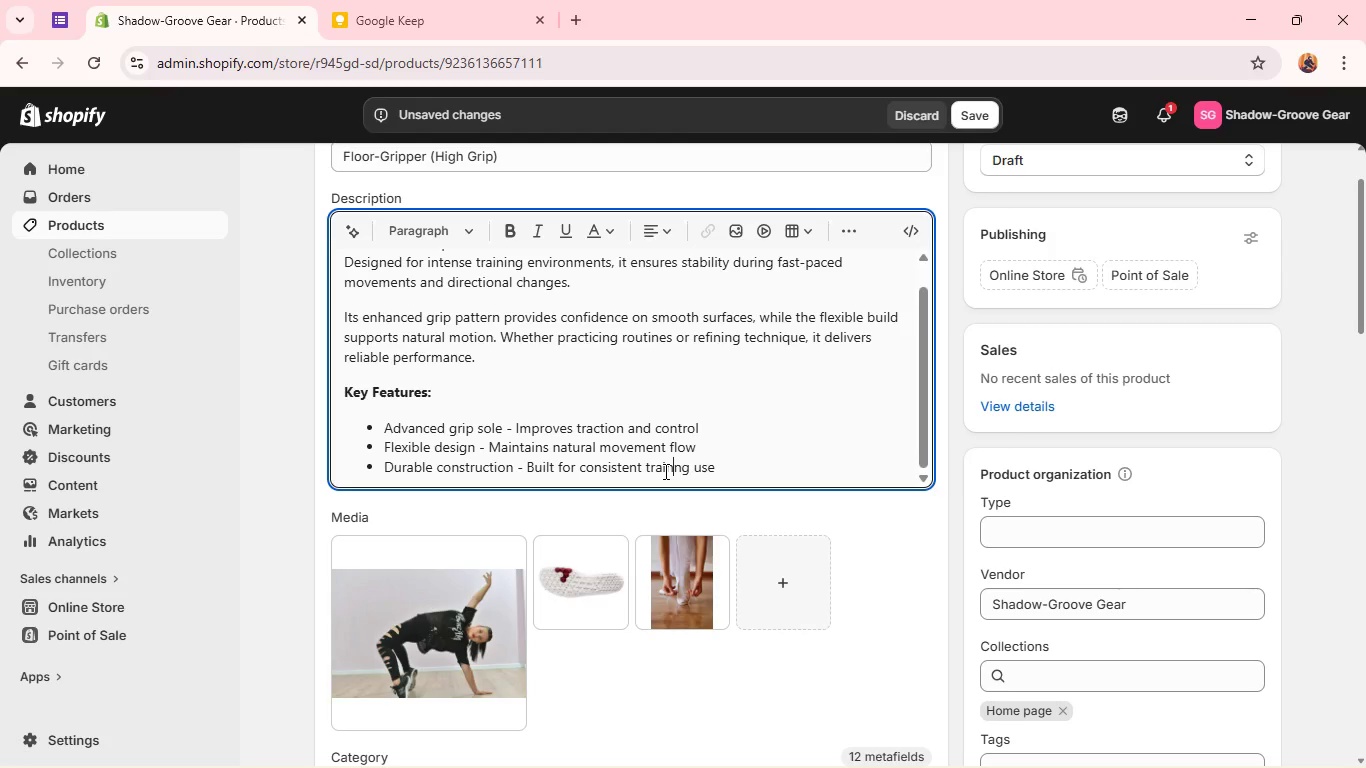 
type(ni)
 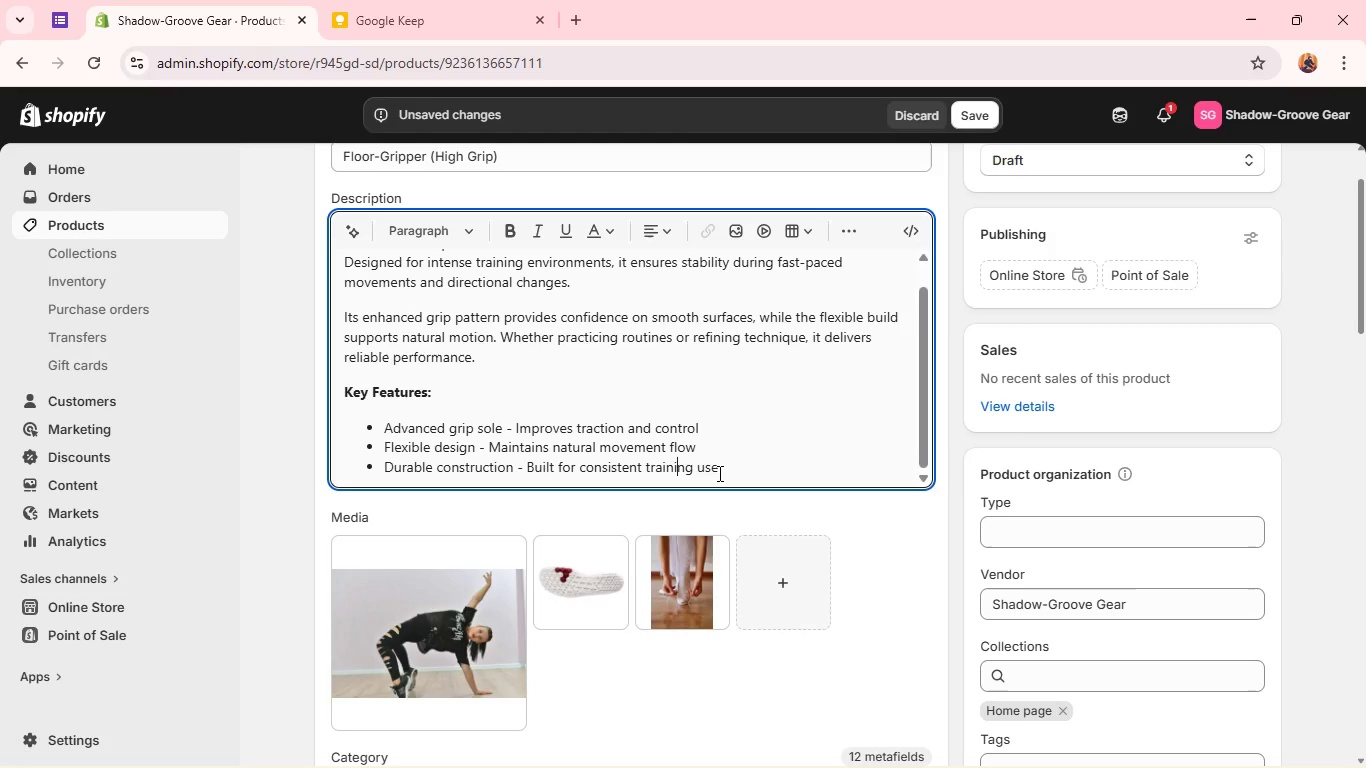 
left_click([718, 473])
 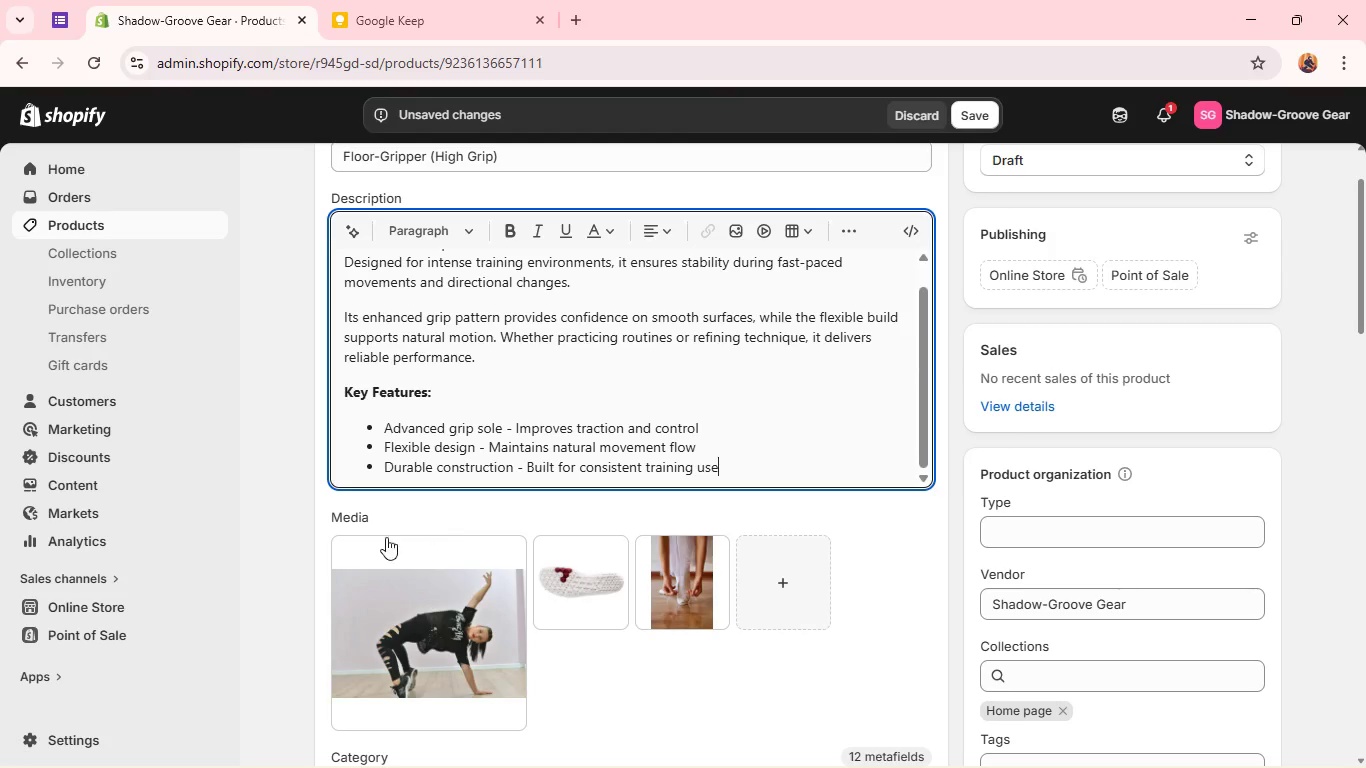 
left_click([347, 546])
 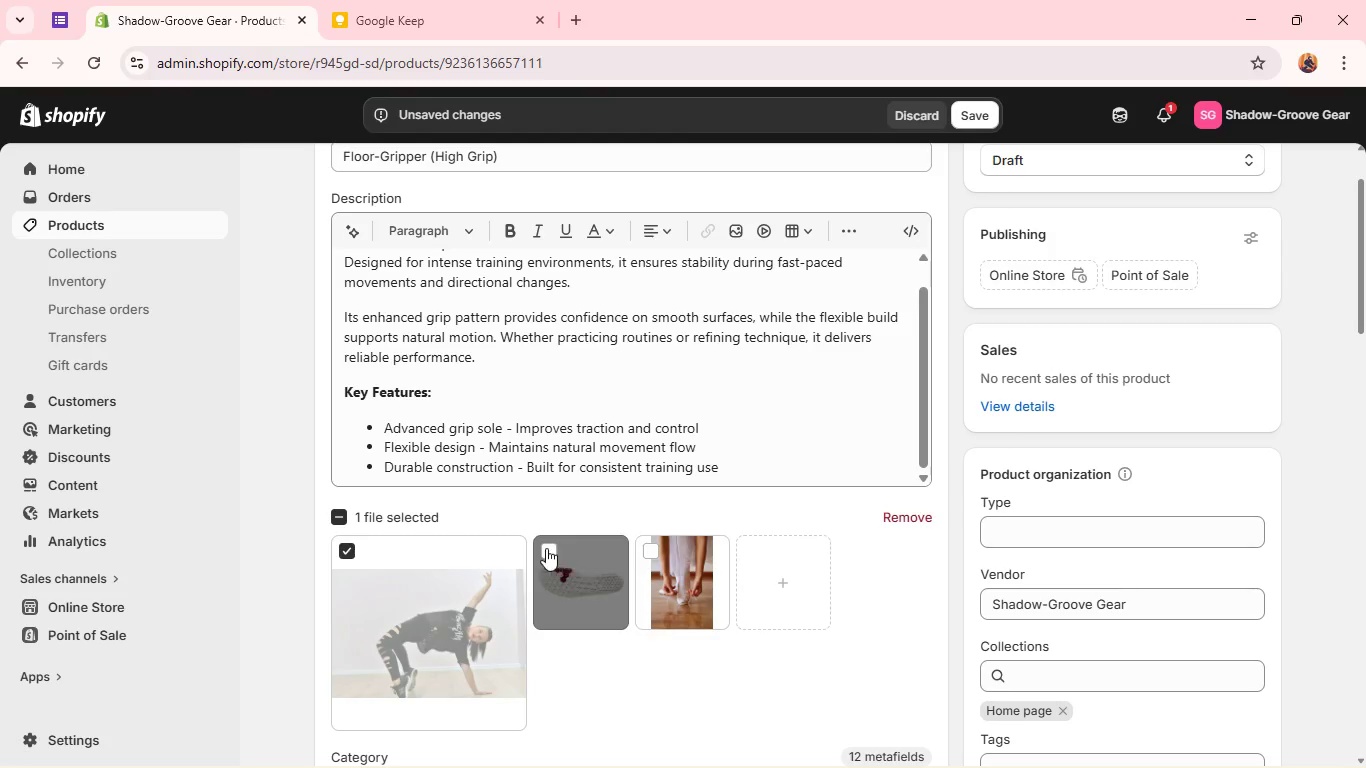 
left_click([545, 549])
 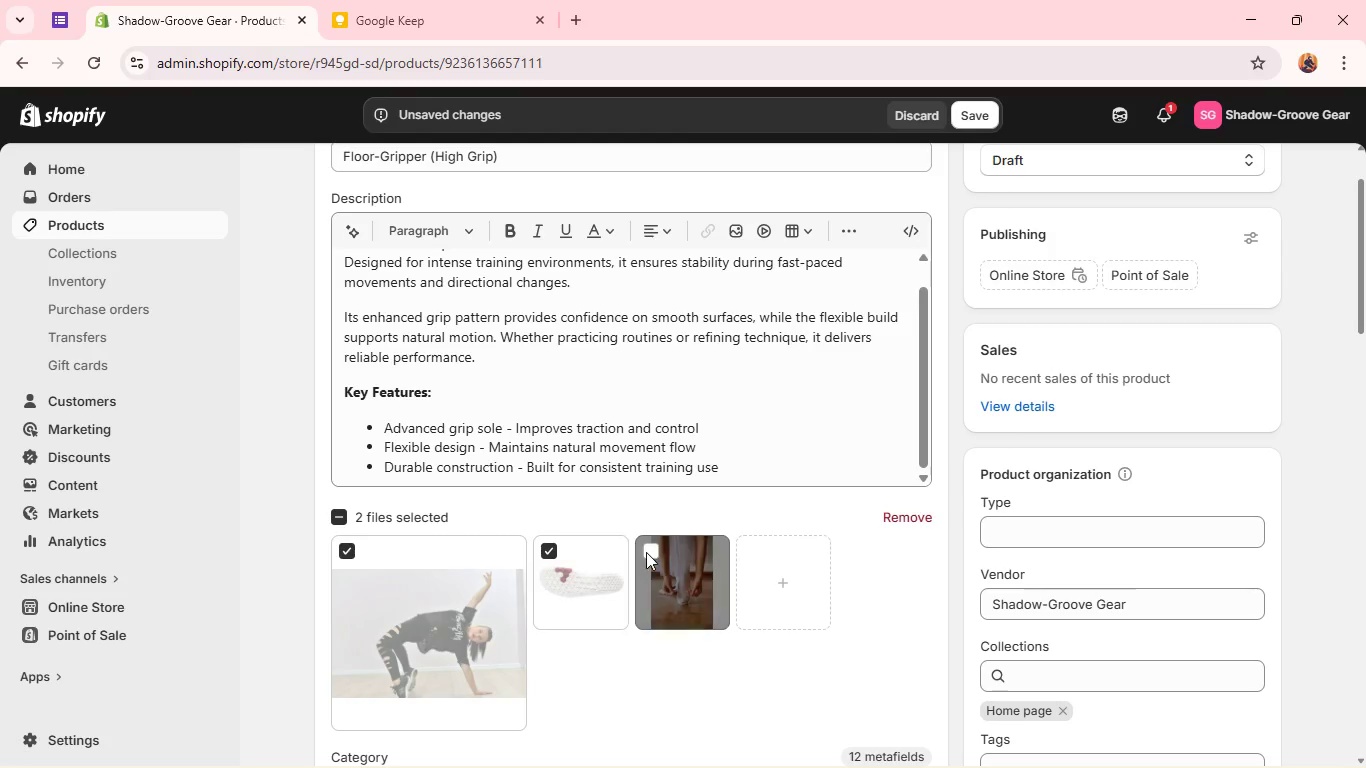 
left_click([647, 552])
 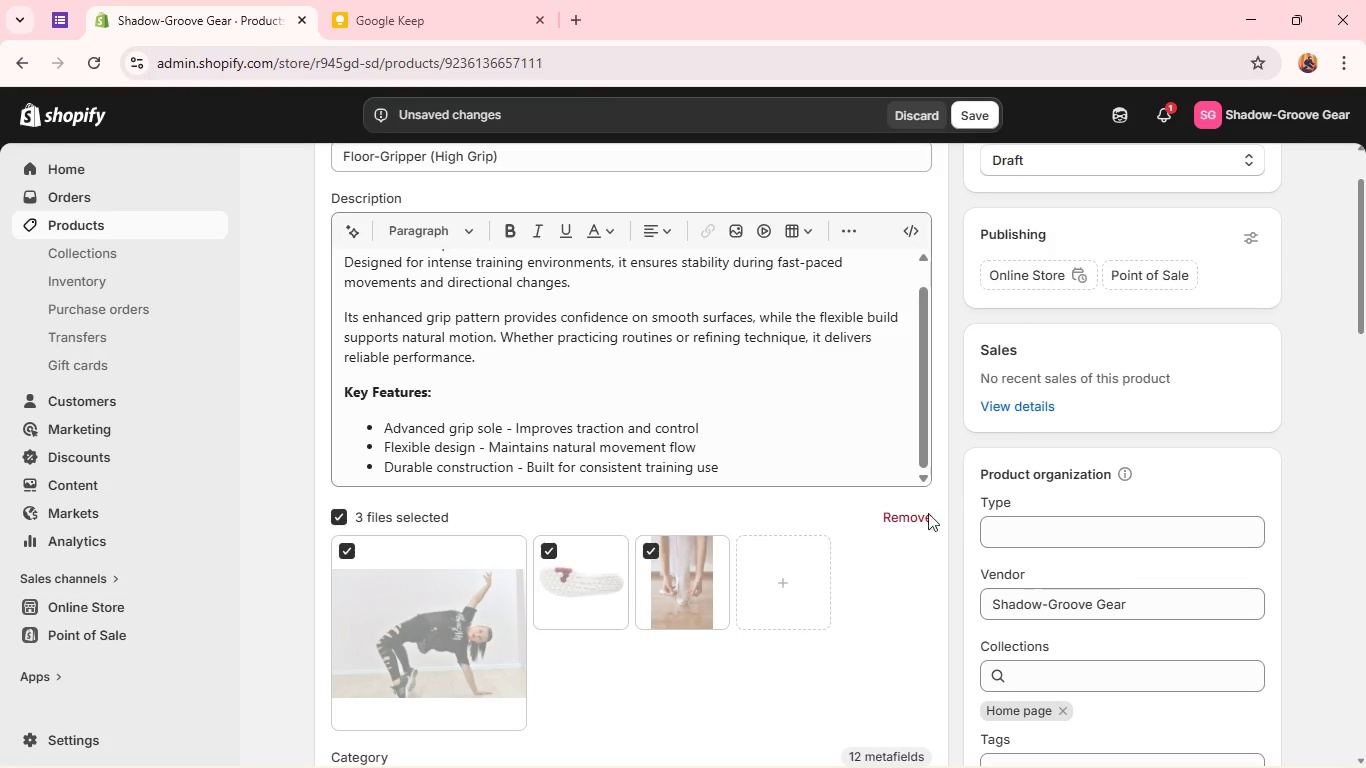 
left_click([916, 518])
 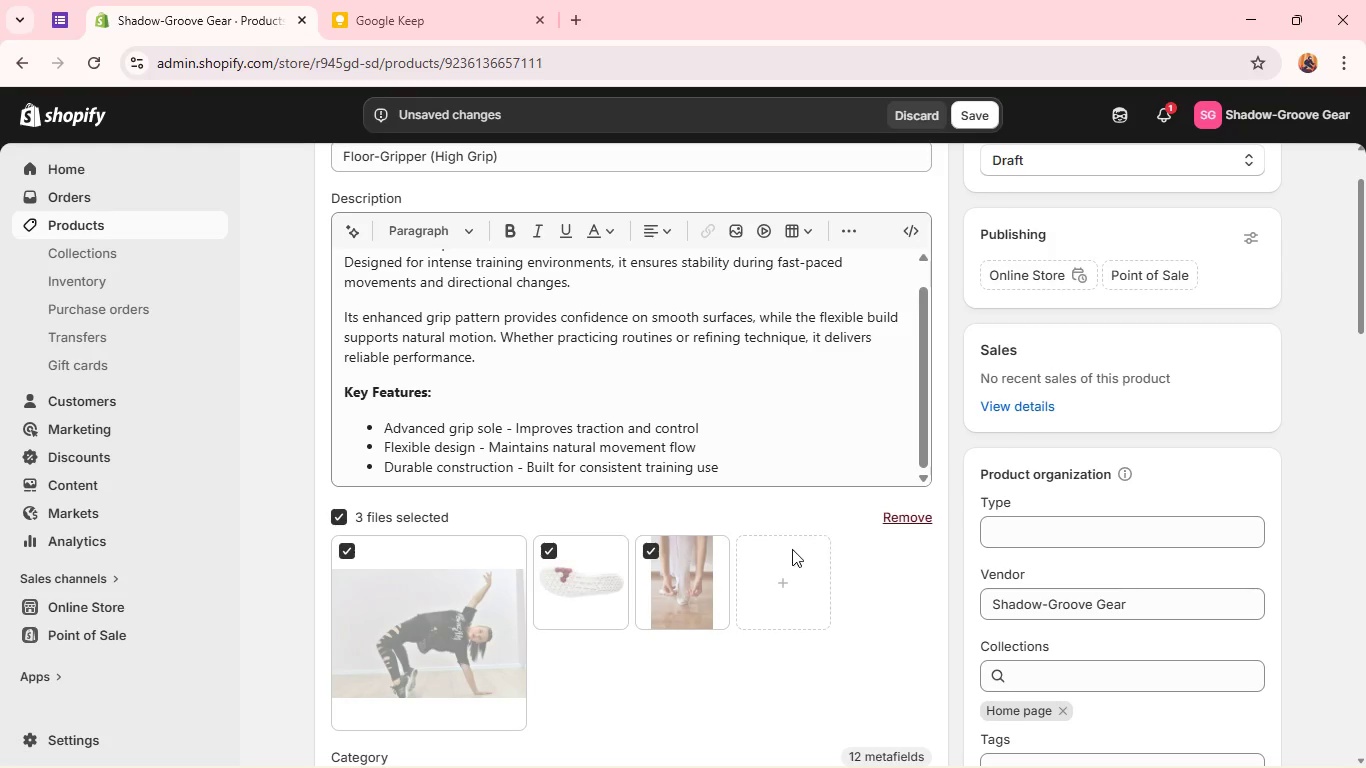 
mouse_move([736, 563])
 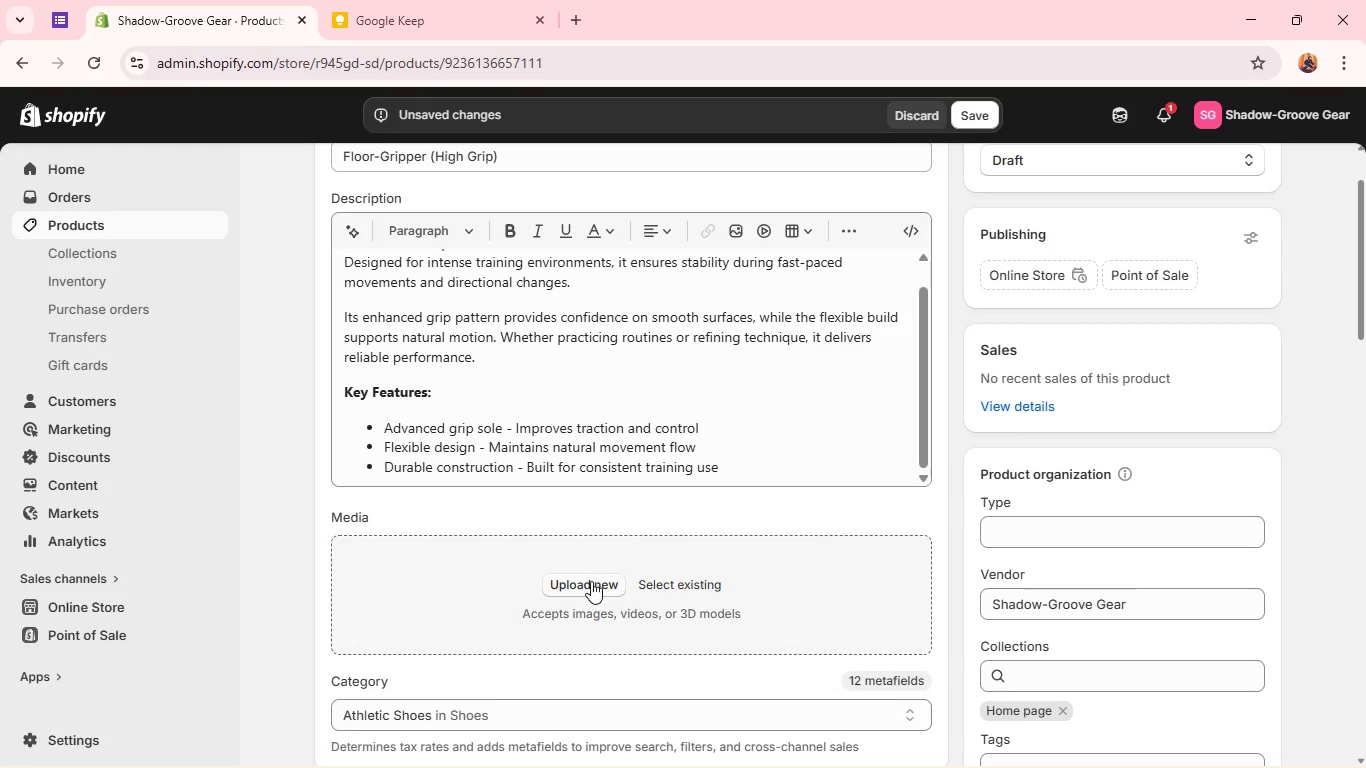 
left_click([591, 581])
 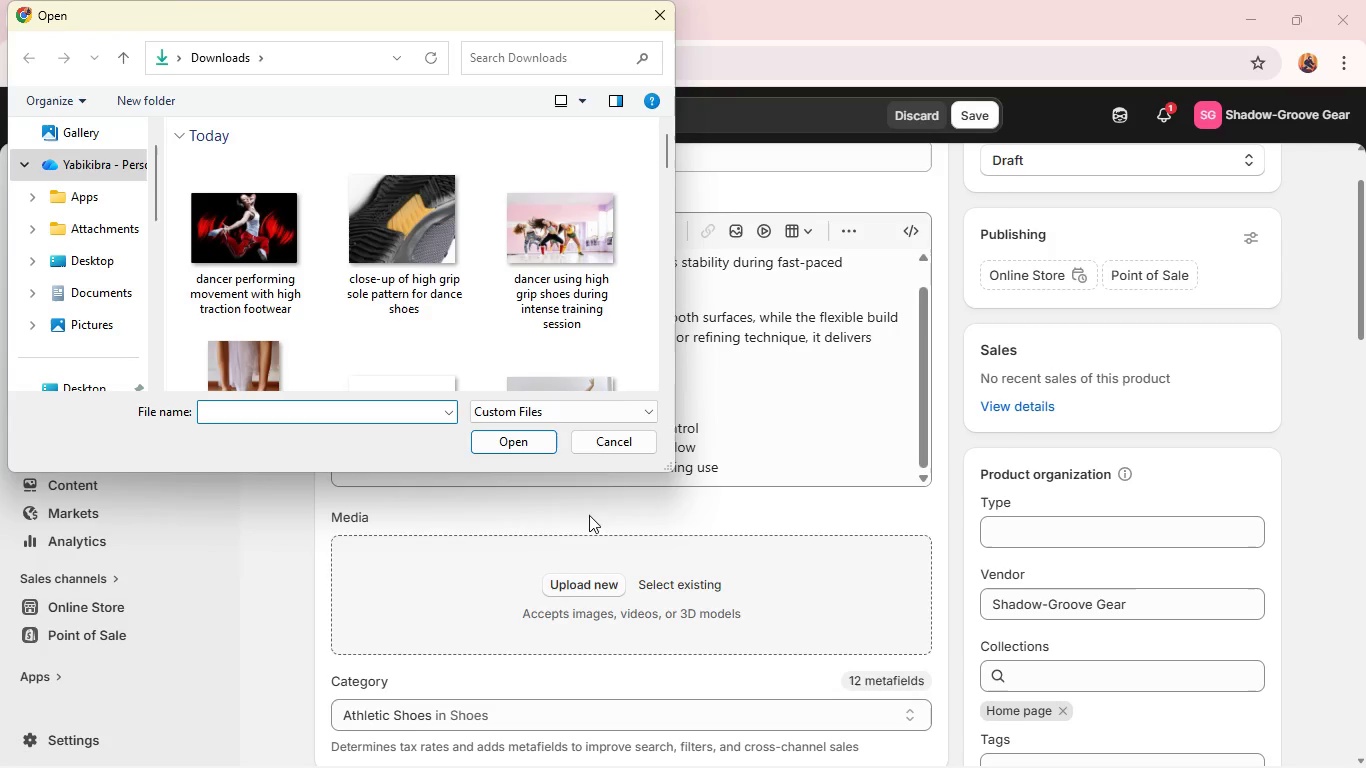 
scroll: coordinate [569, 276], scroll_direction: down, amount: 3.0
 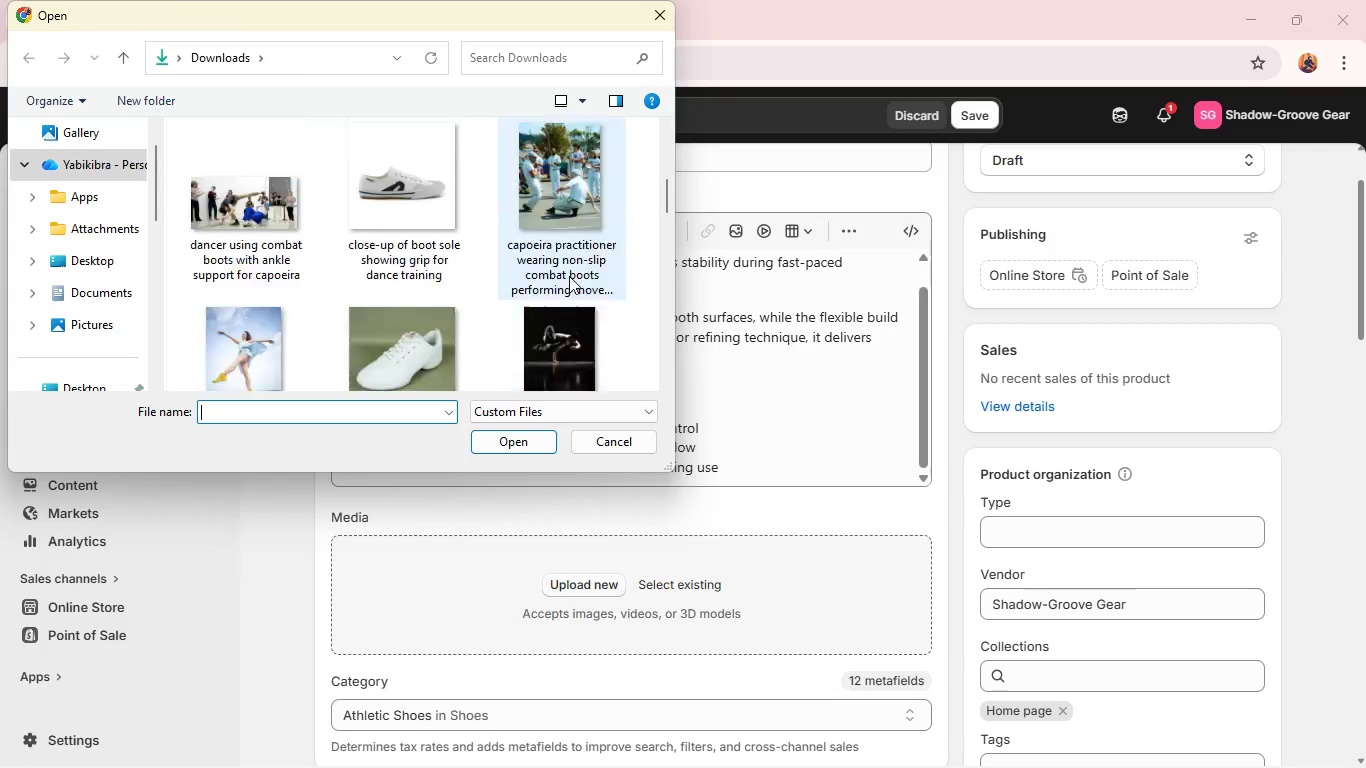 
scroll: coordinate [388, 312], scroll_direction: up, amount: 3.0
 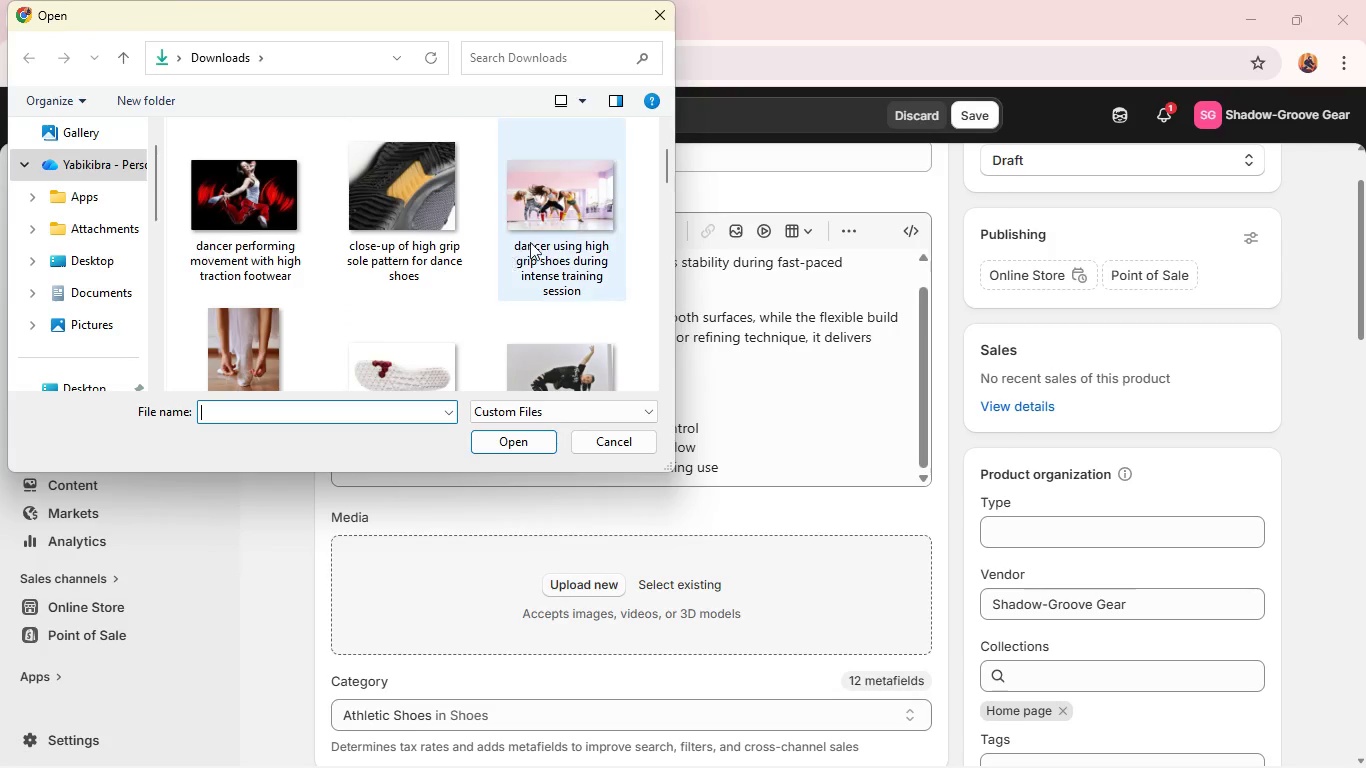 
left_click([547, 236])
 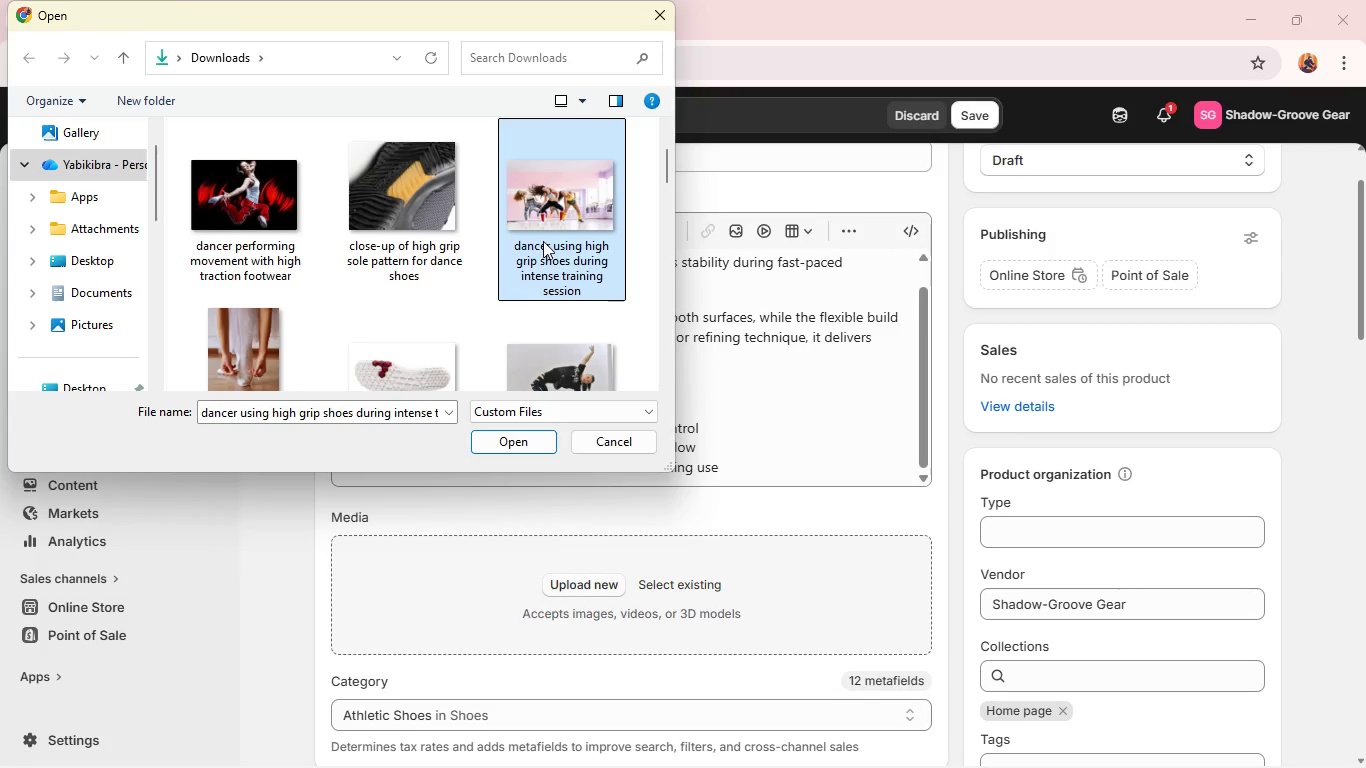 
wait(5.2)
 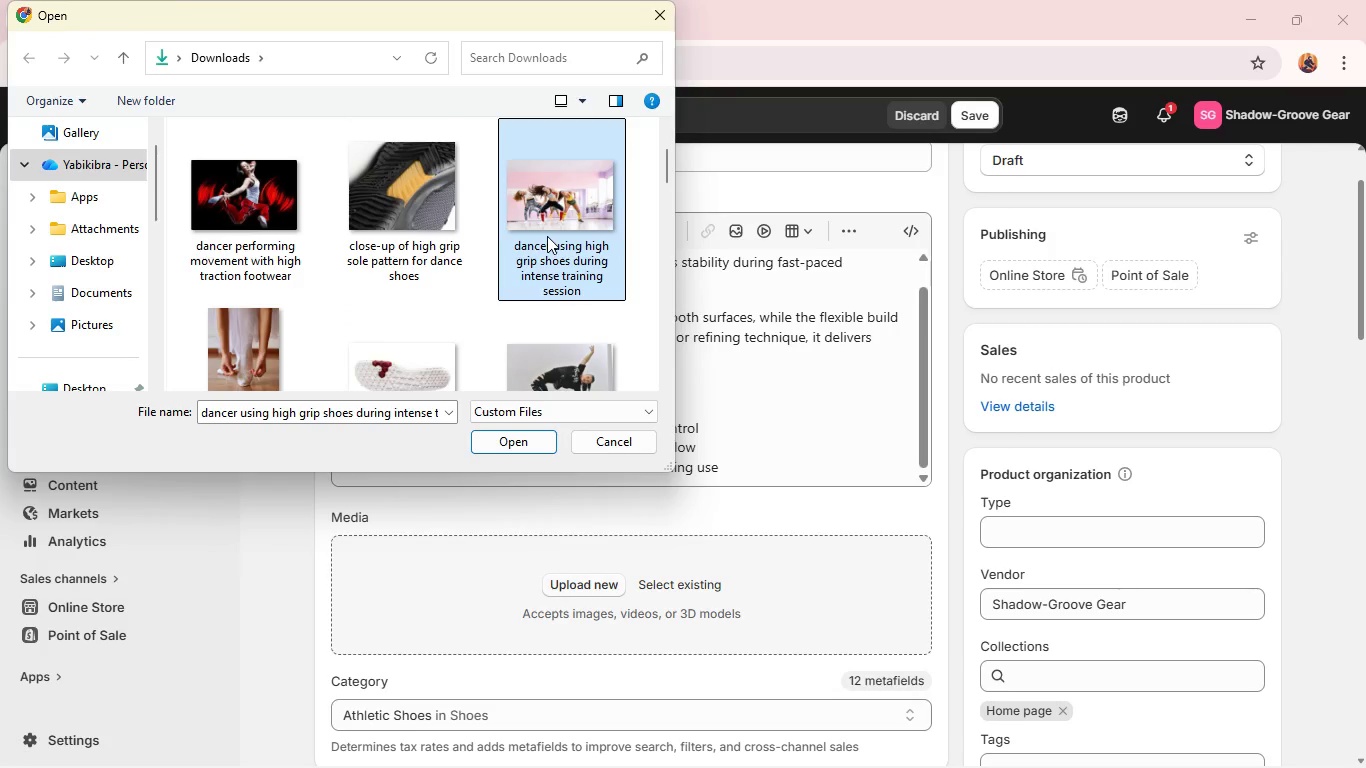 
left_click([278, 237])
 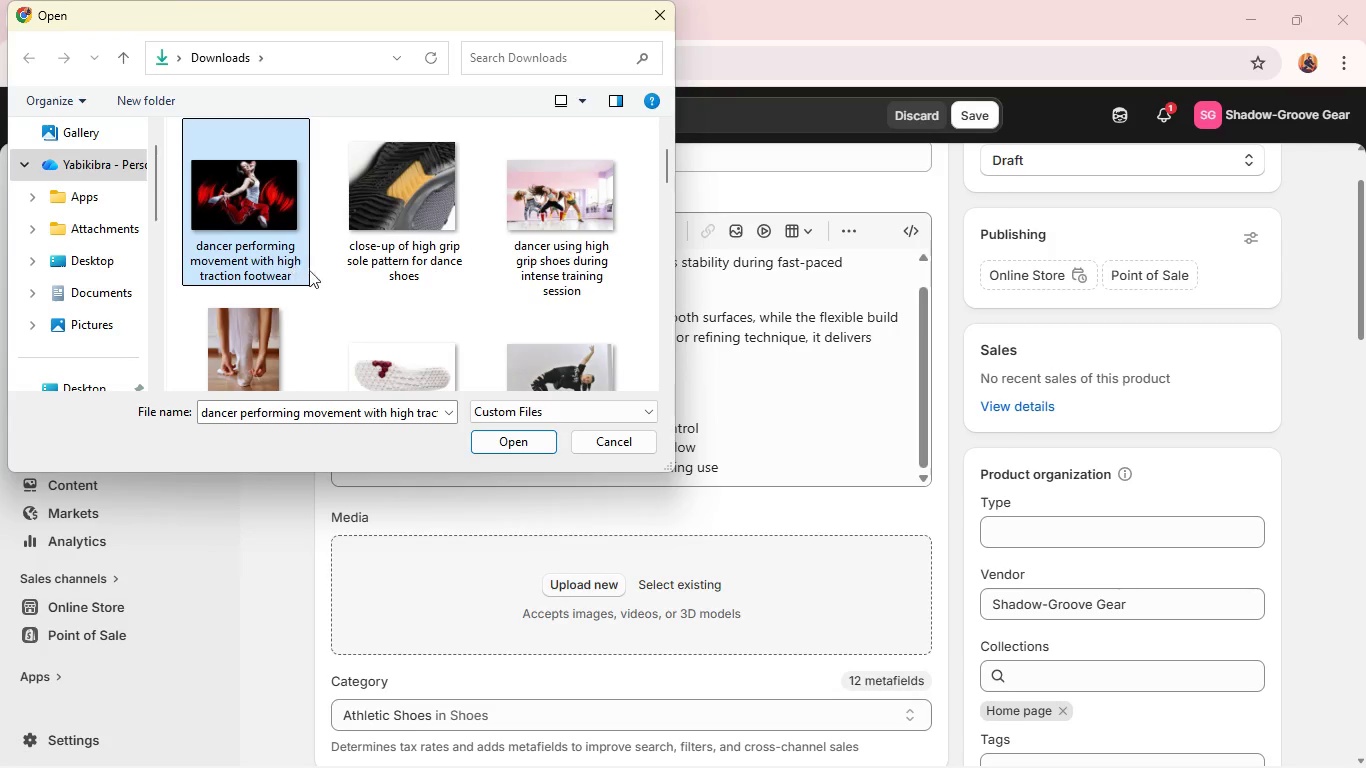 
hold_key(key=ControlLeft, duration=2.58)
left_click([454, 238])
 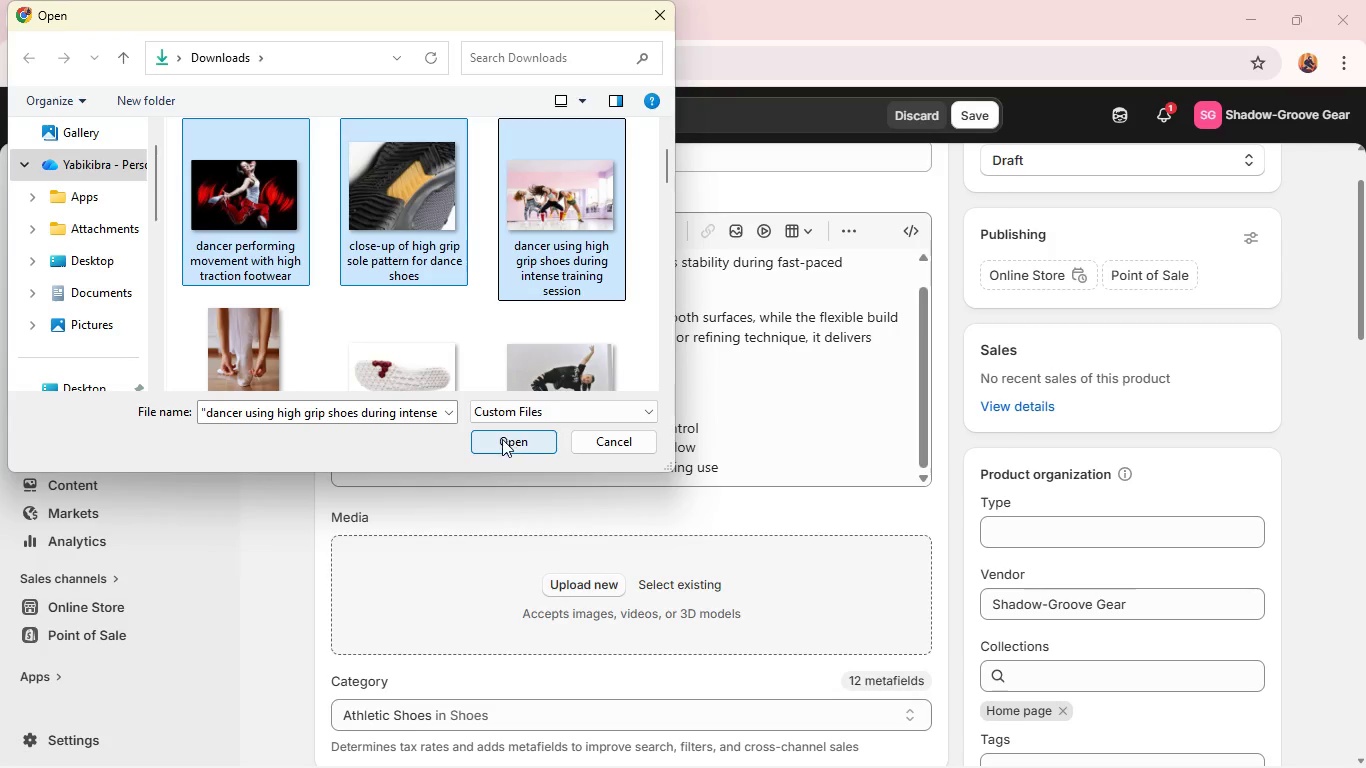 
left_click([489, 446])
 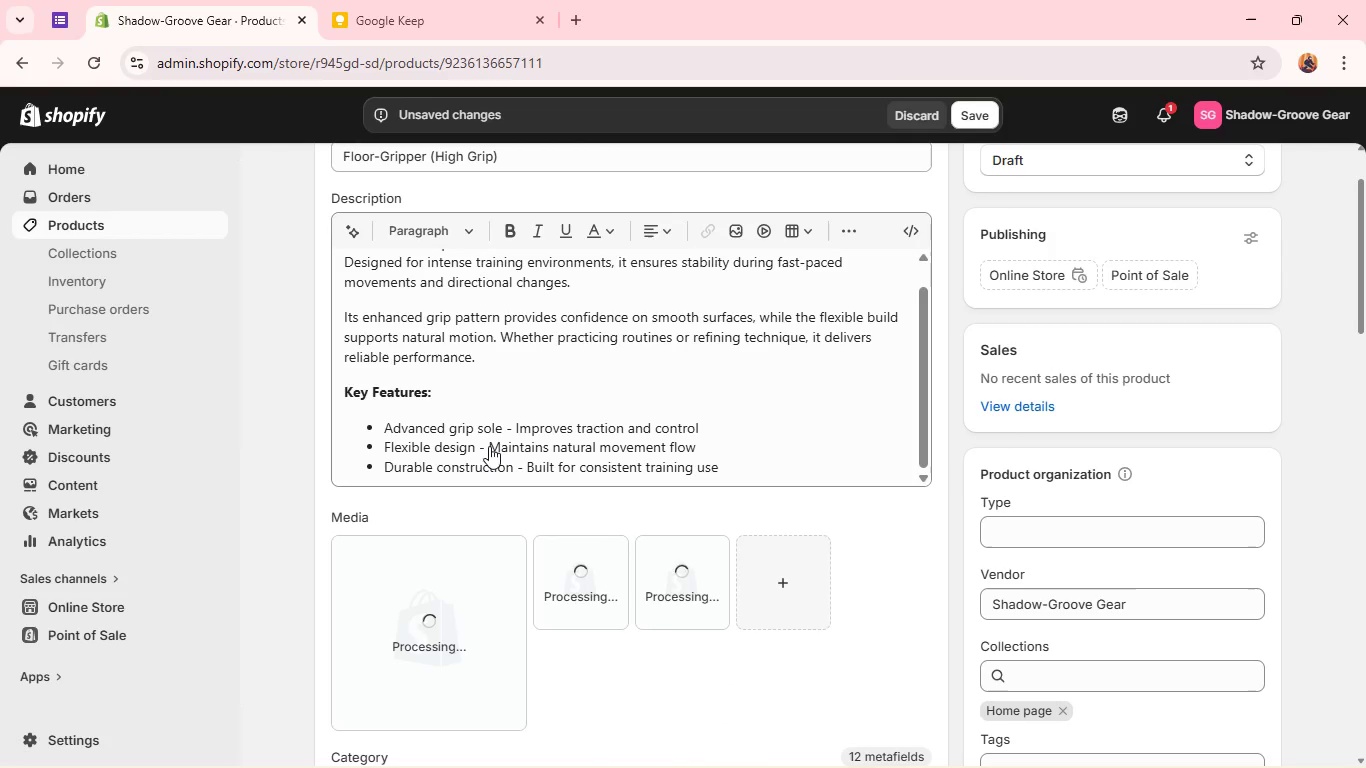 
wait(6.22)
 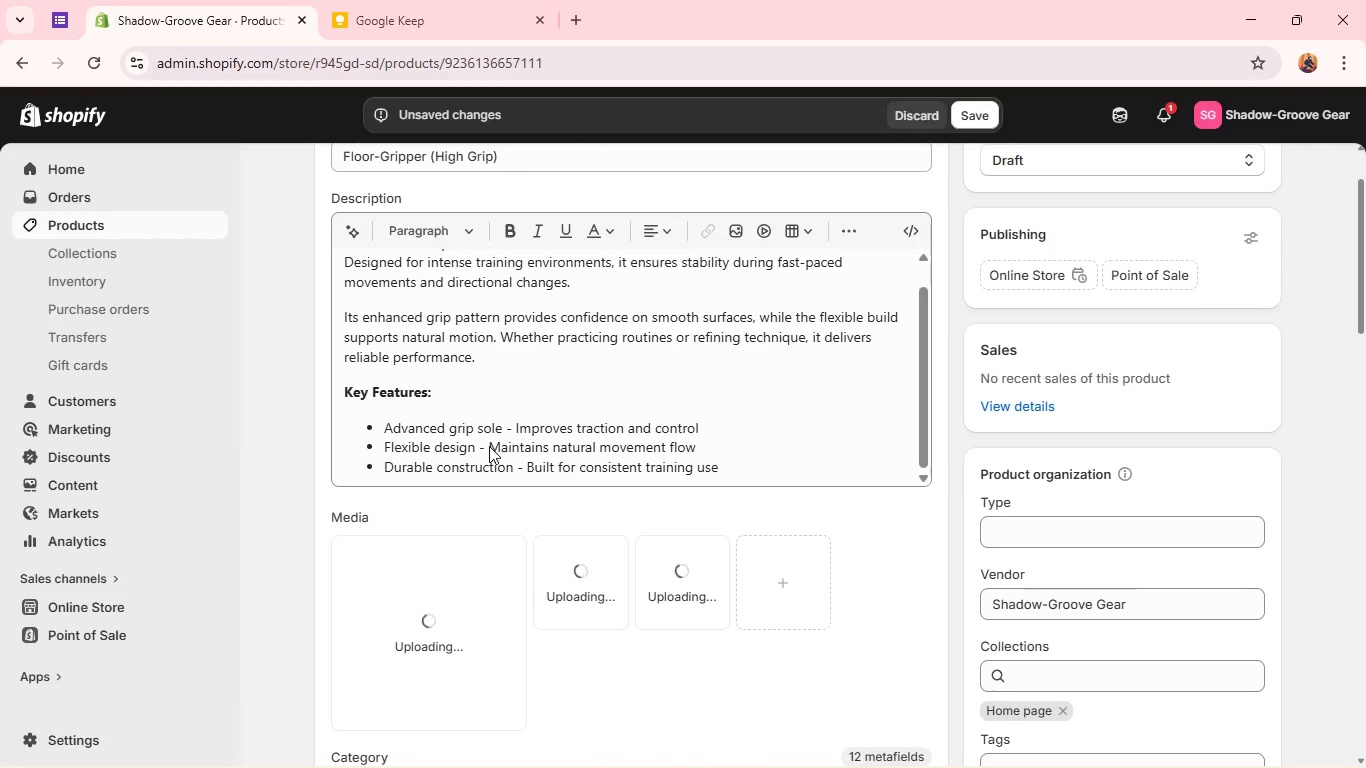 
left_click([1100, 160])
 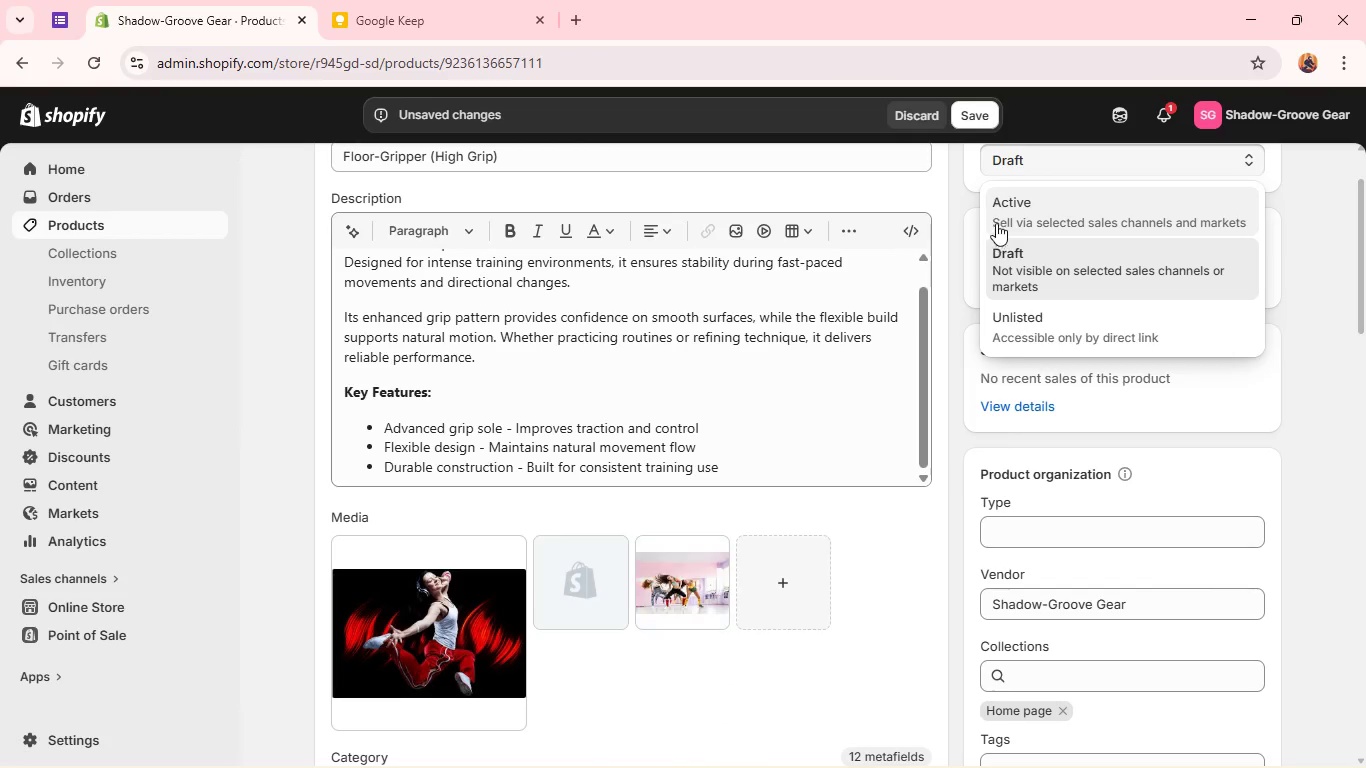 
left_click([1000, 214])
 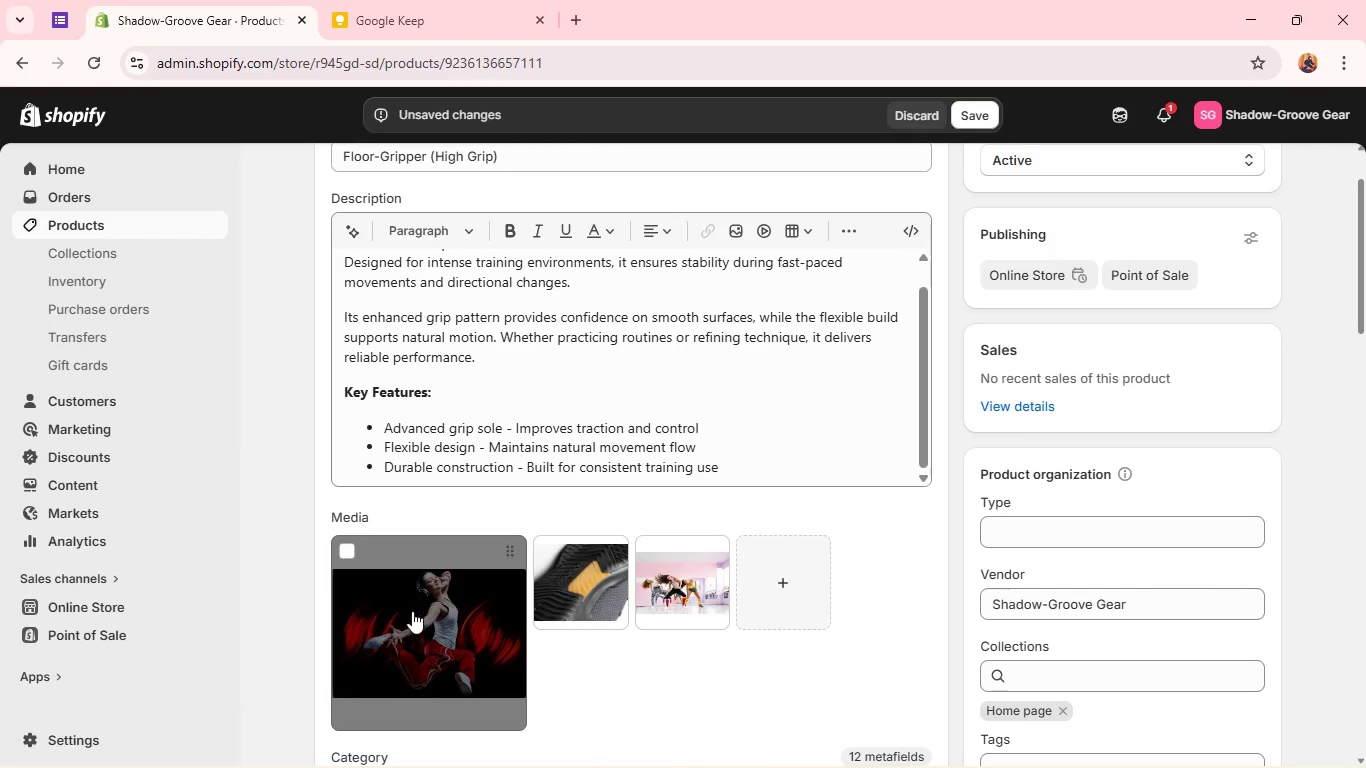 
left_click([405, 608])
 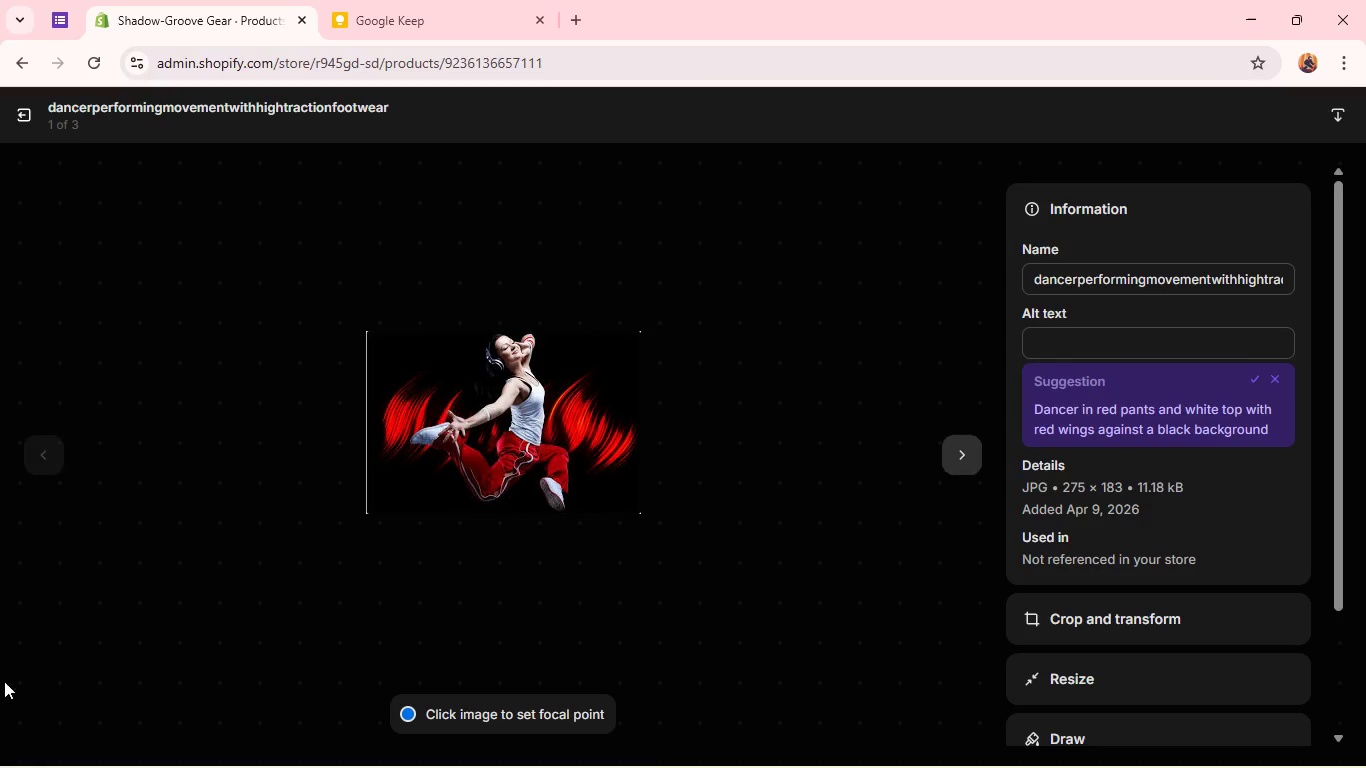 
wait(6.5)
 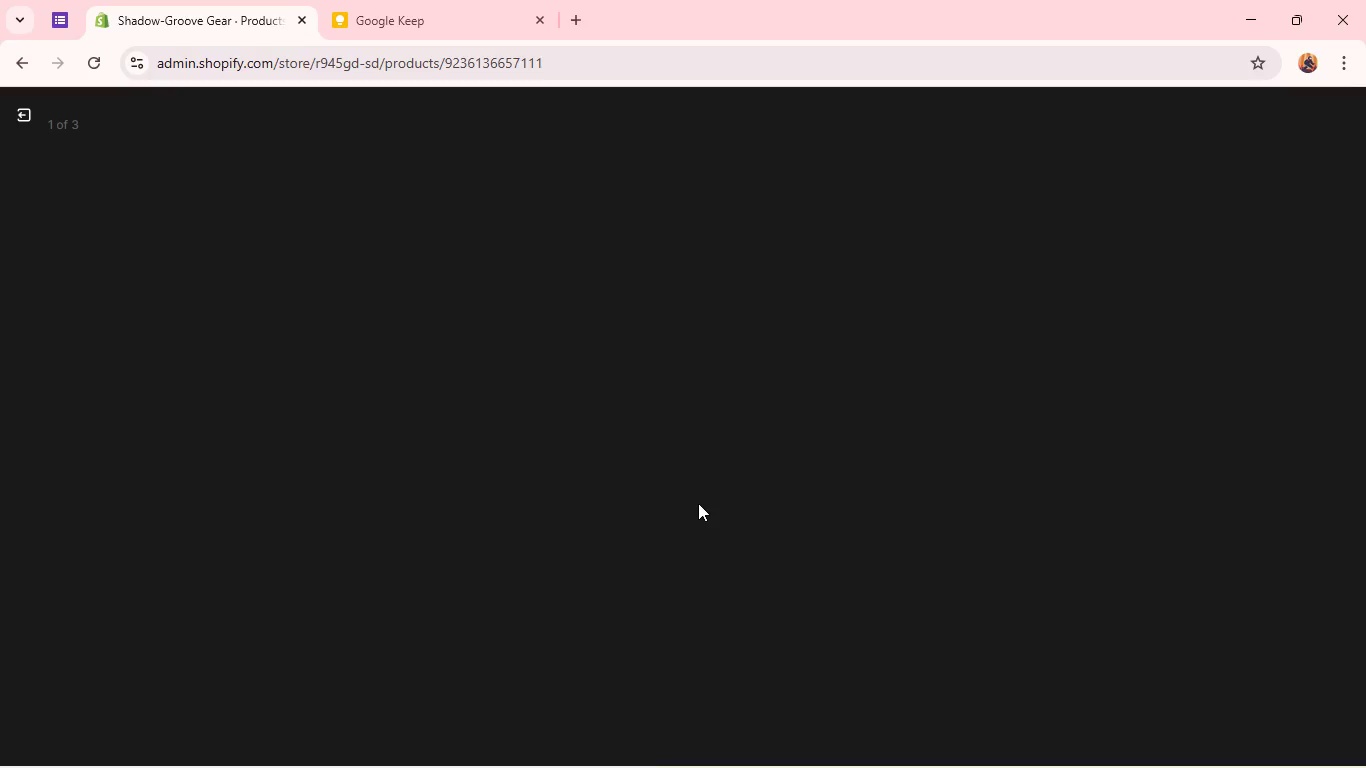 
left_click([1129, 347])
 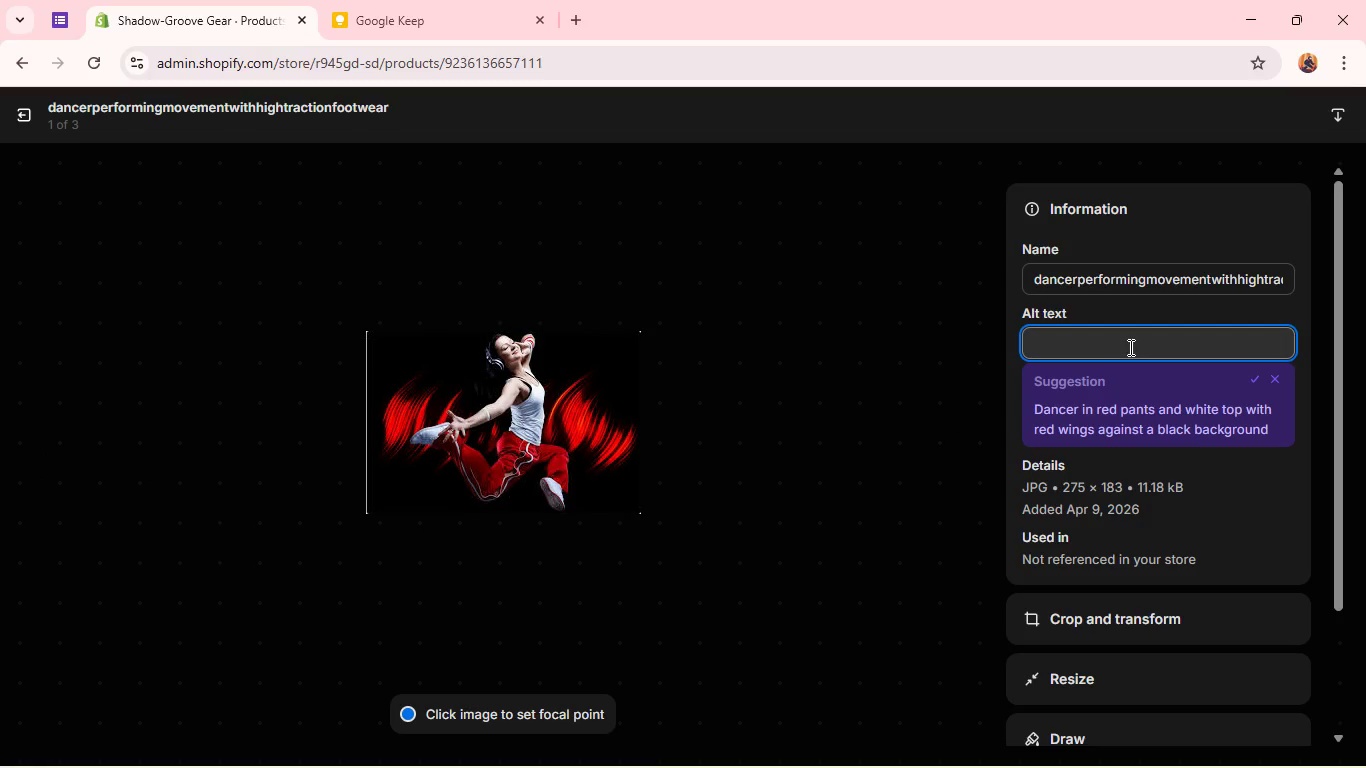 
key(Shift+ShiftLeft)
 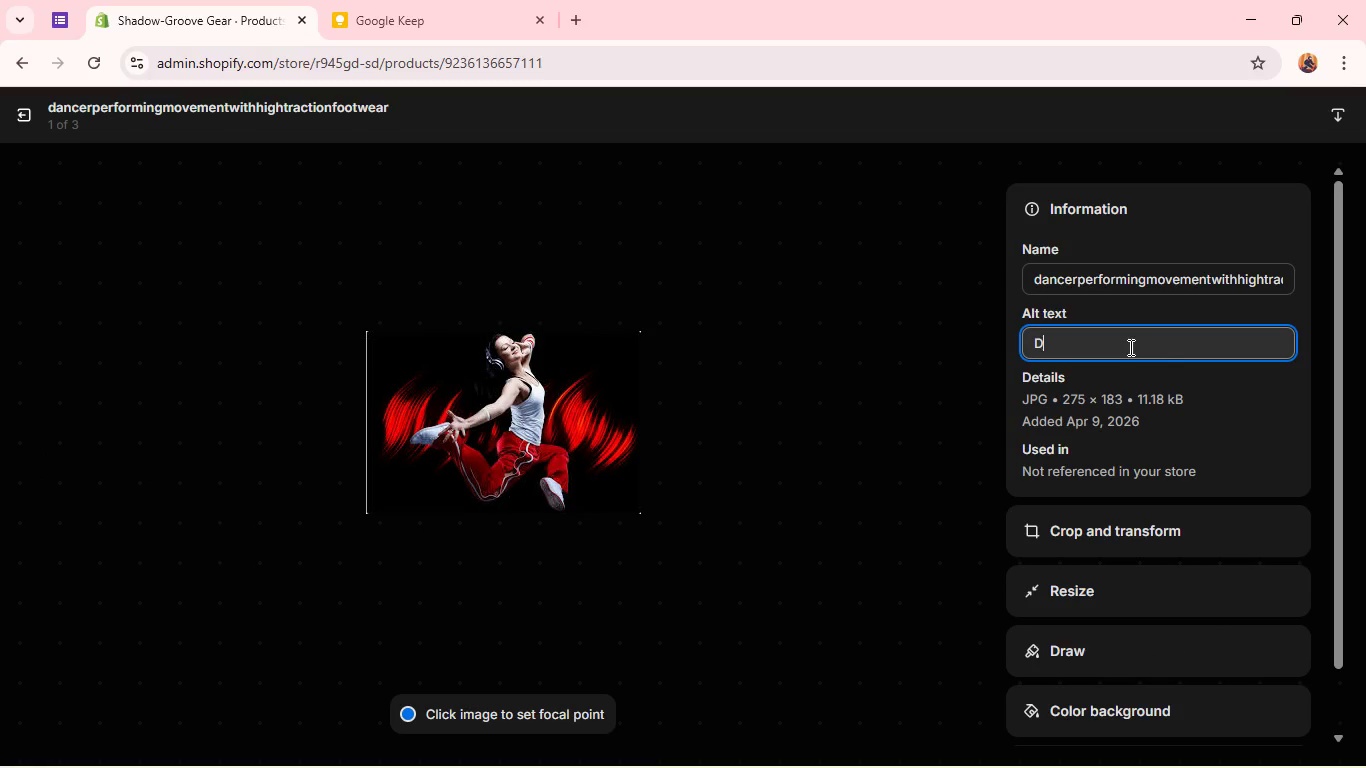 
key(Shift+D)
 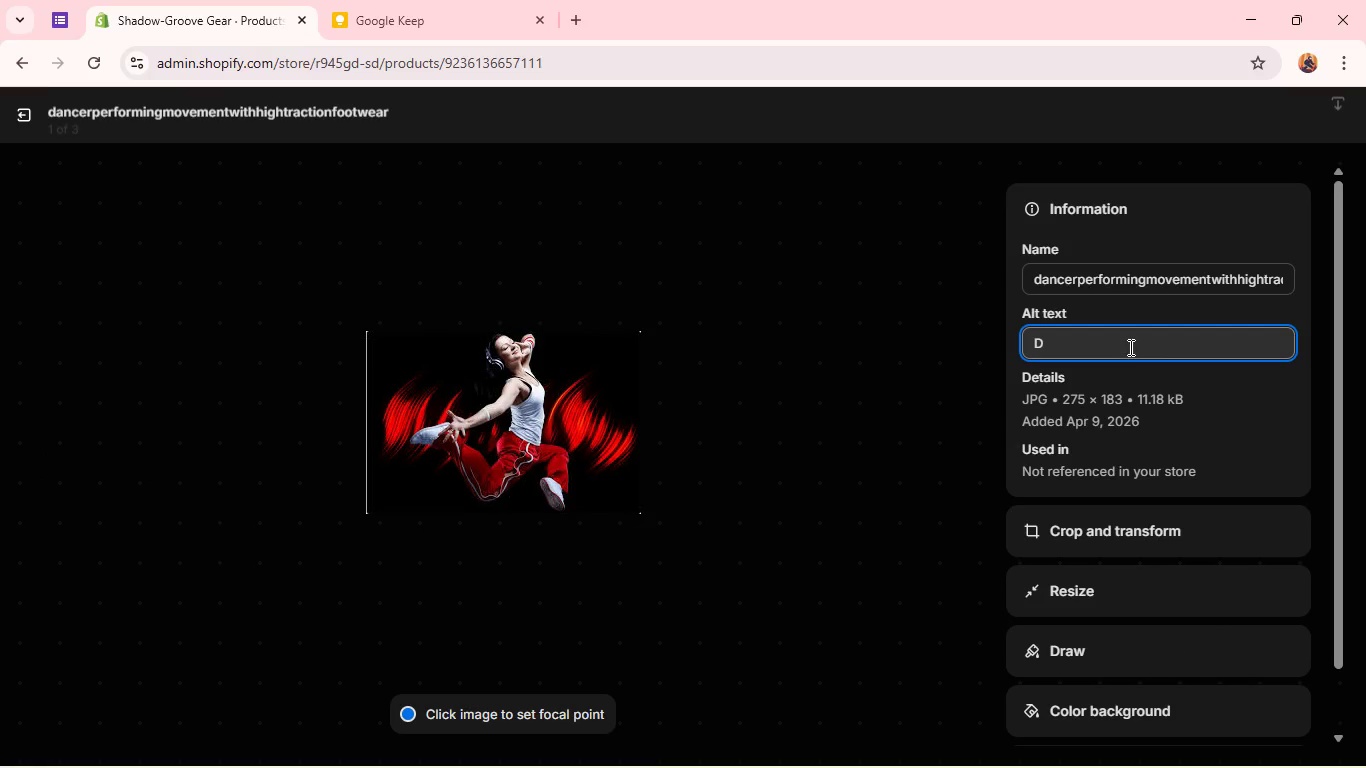 
key(Backspace)
 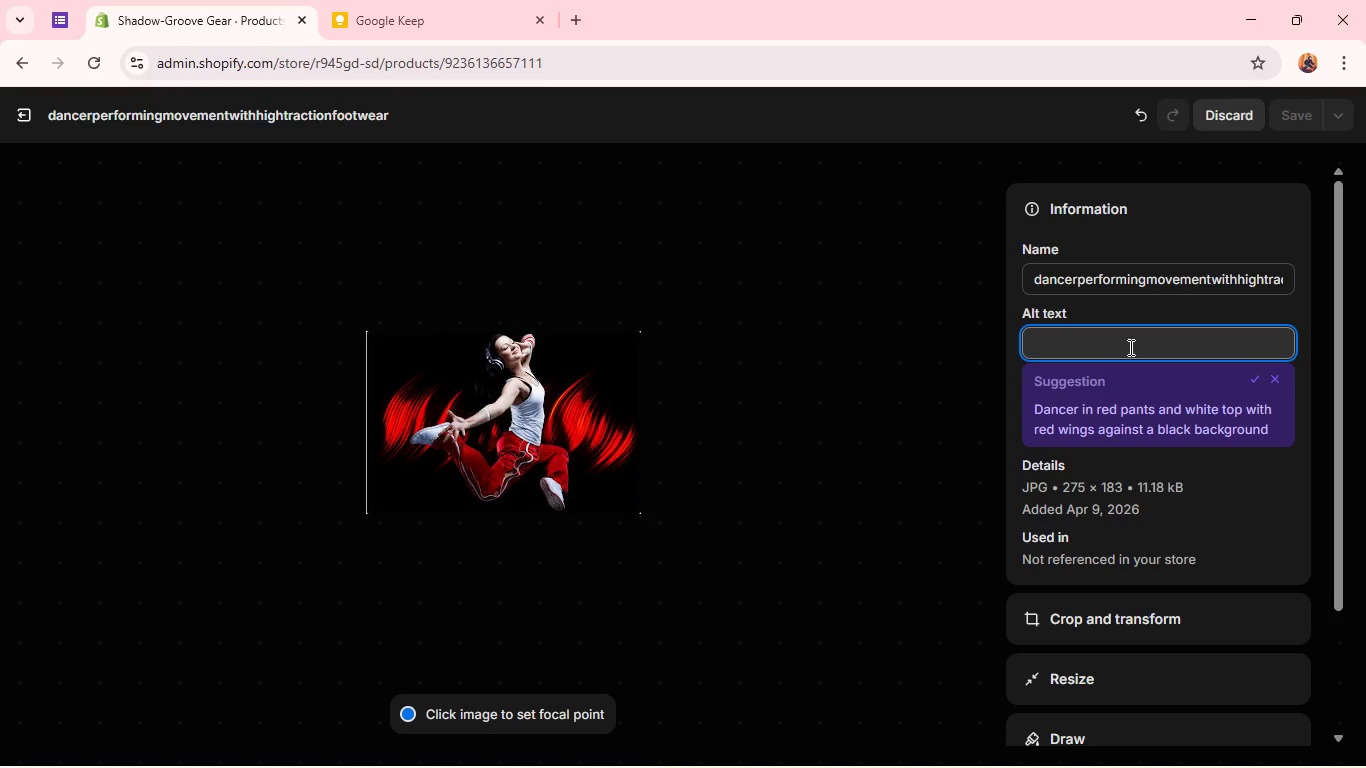 
wait(5.53)
 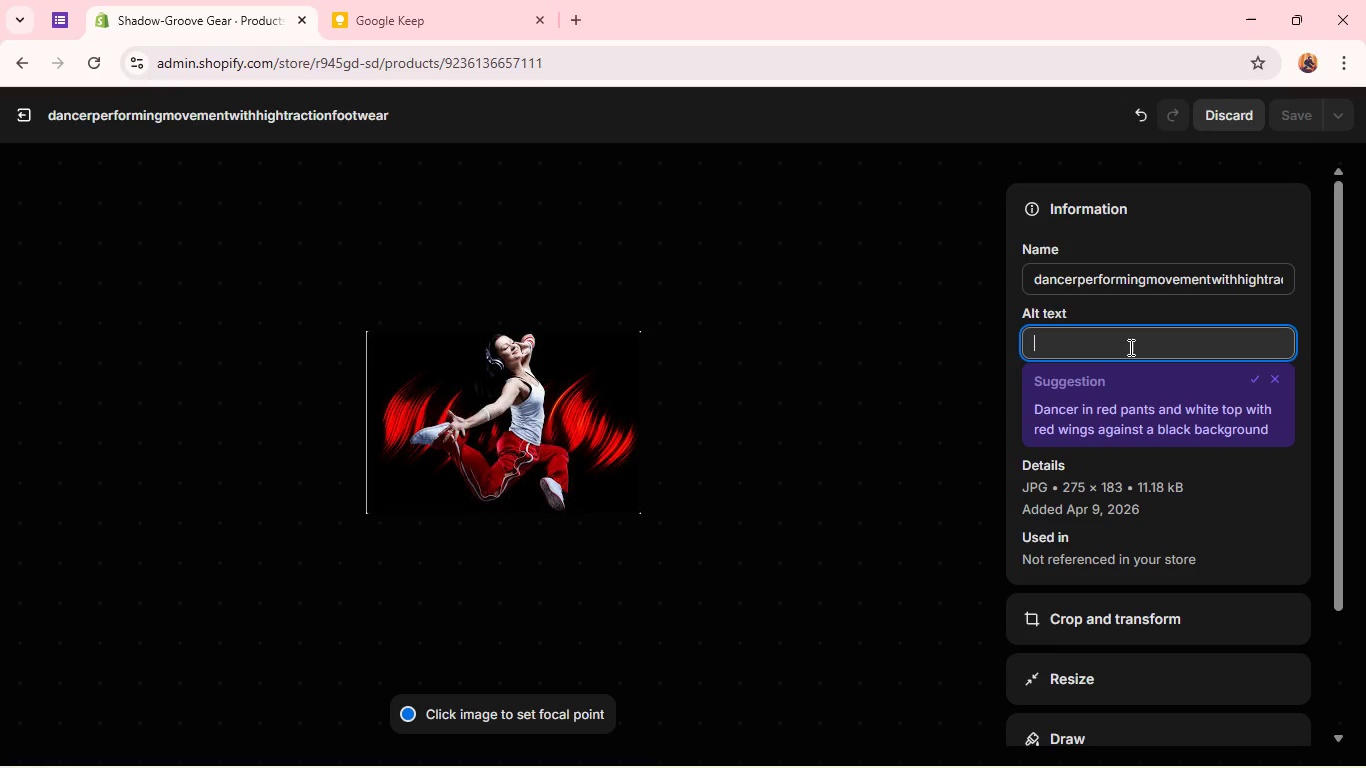 
left_click([21, 105])
 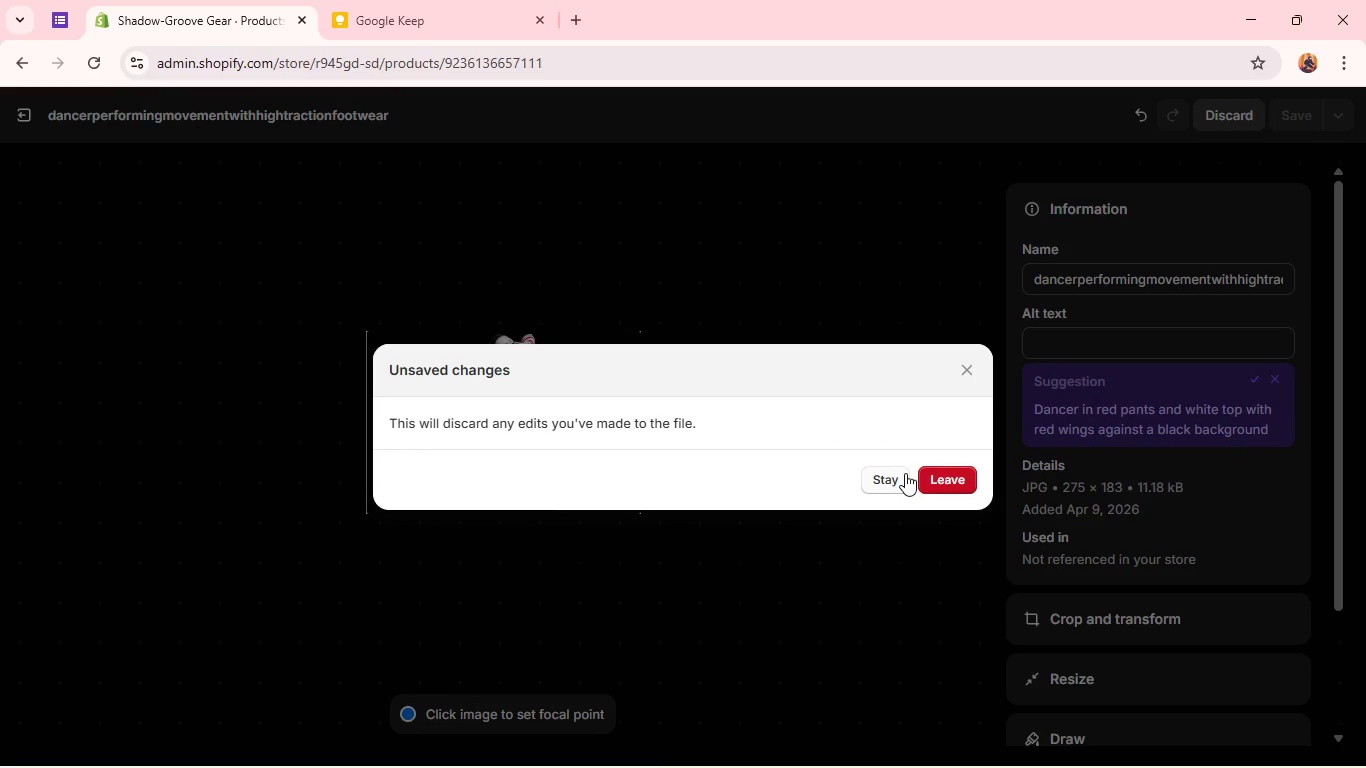 
wait(5.28)
 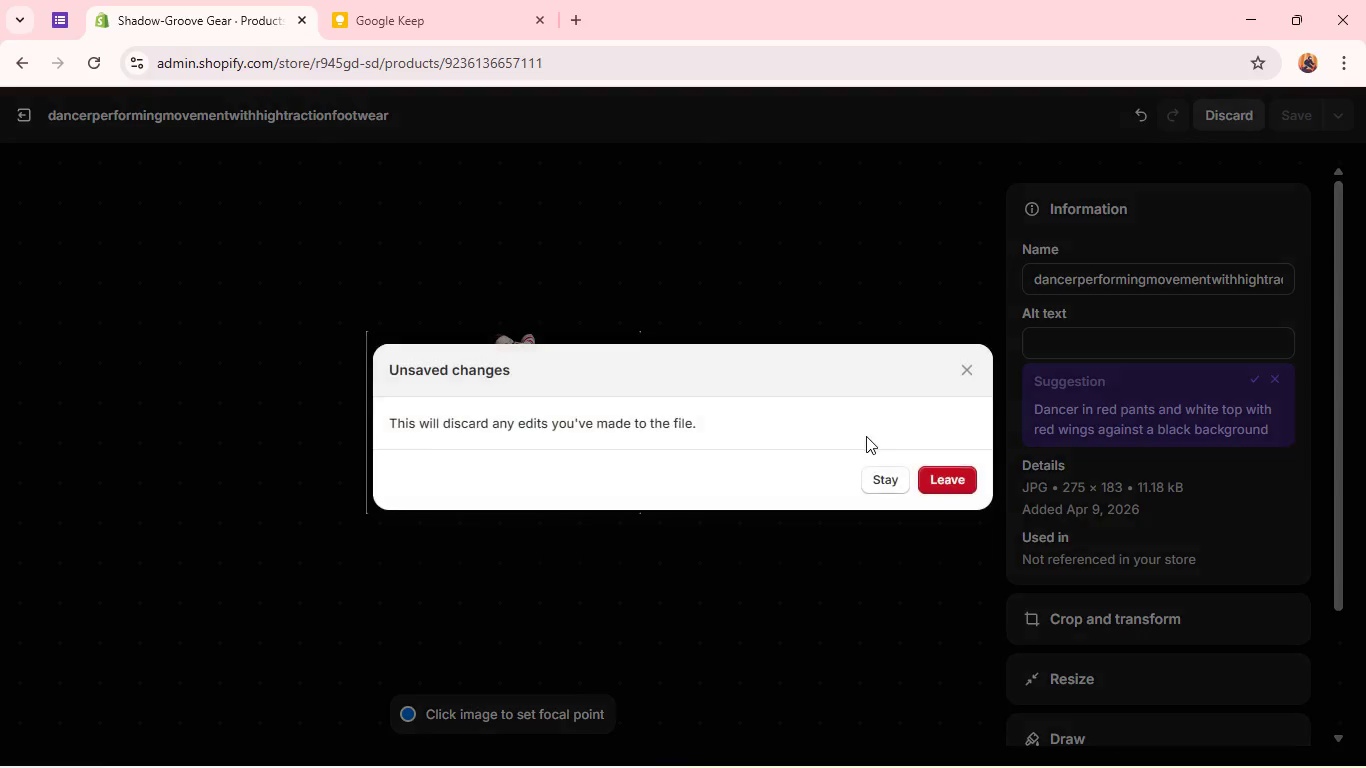 
left_click([930, 483])
 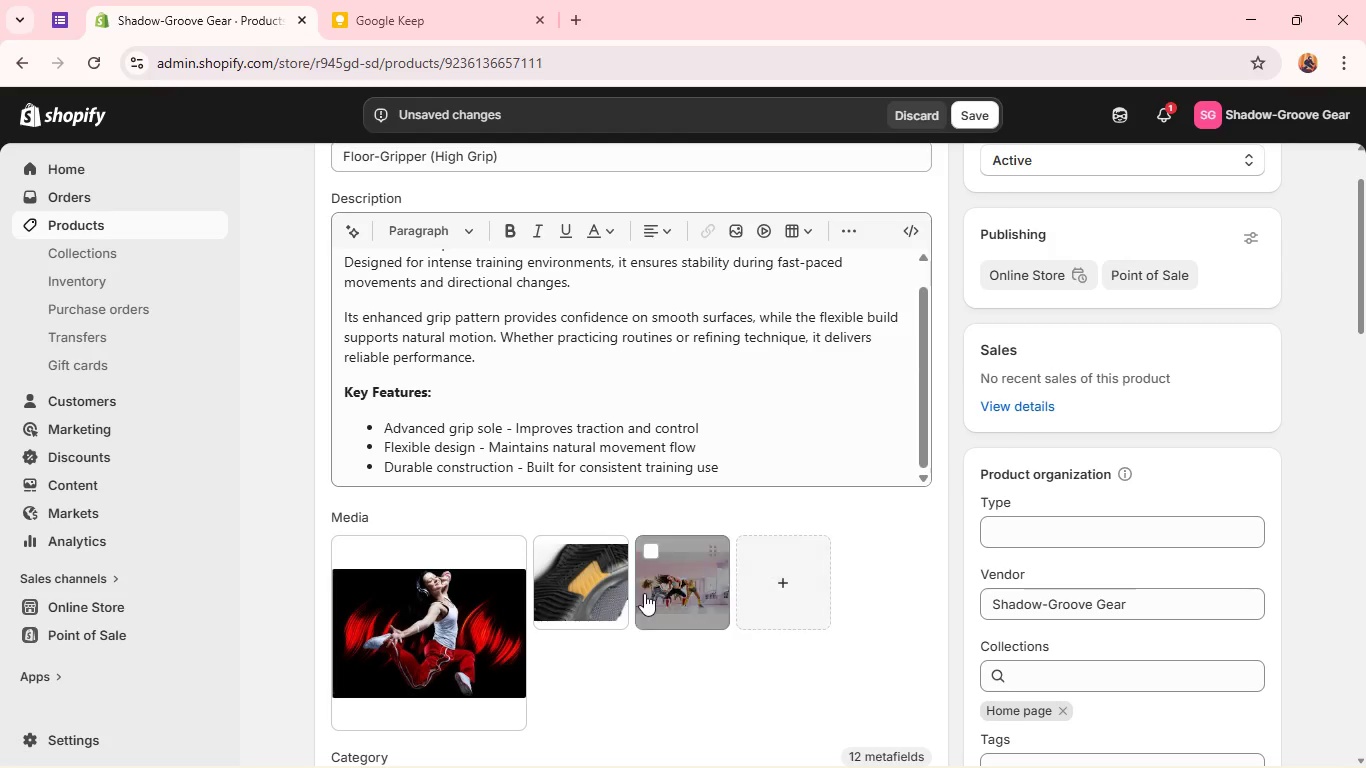 
left_click_drag(start_coordinate=[644, 593], to_coordinate=[389, 609])
 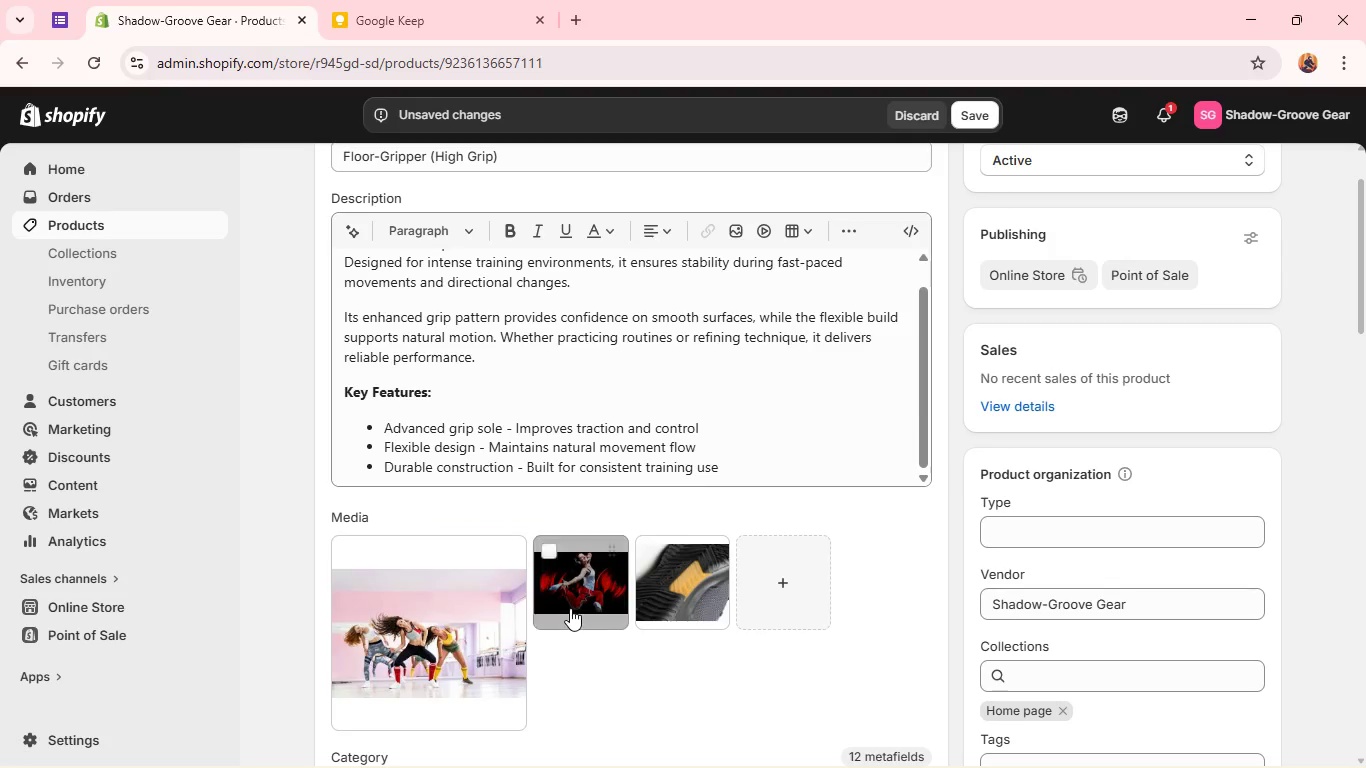 
left_click_drag(start_coordinate=[570, 608], to_coordinate=[739, 602])
 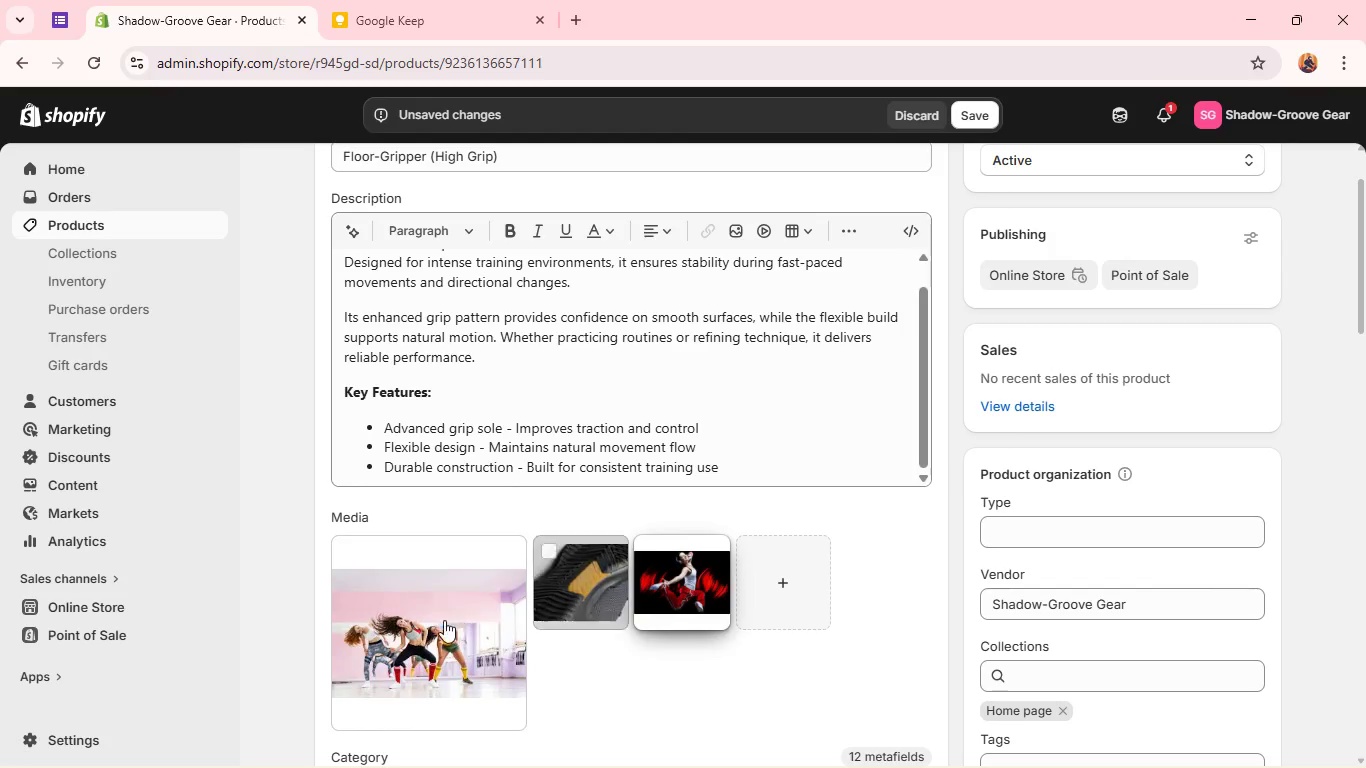 
left_click([442, 620])
 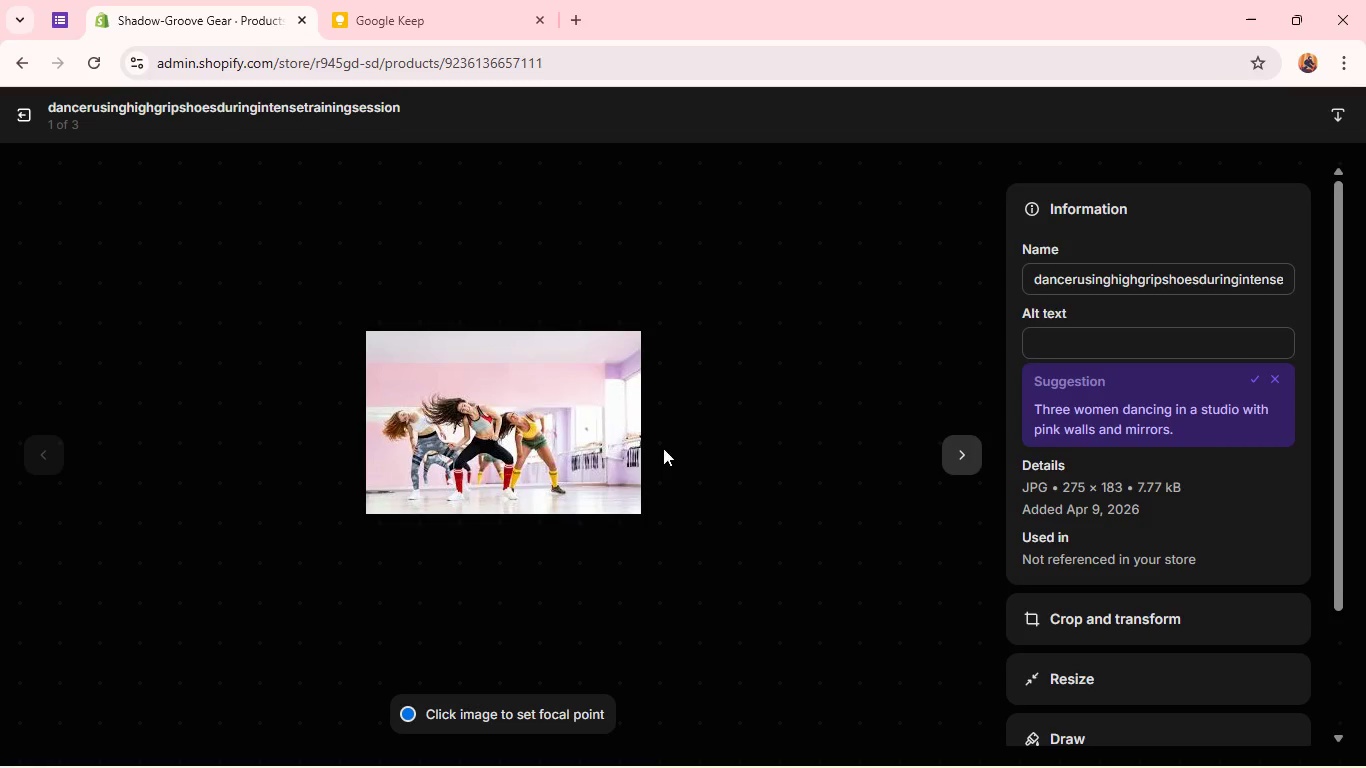 
left_click([1127, 334])
 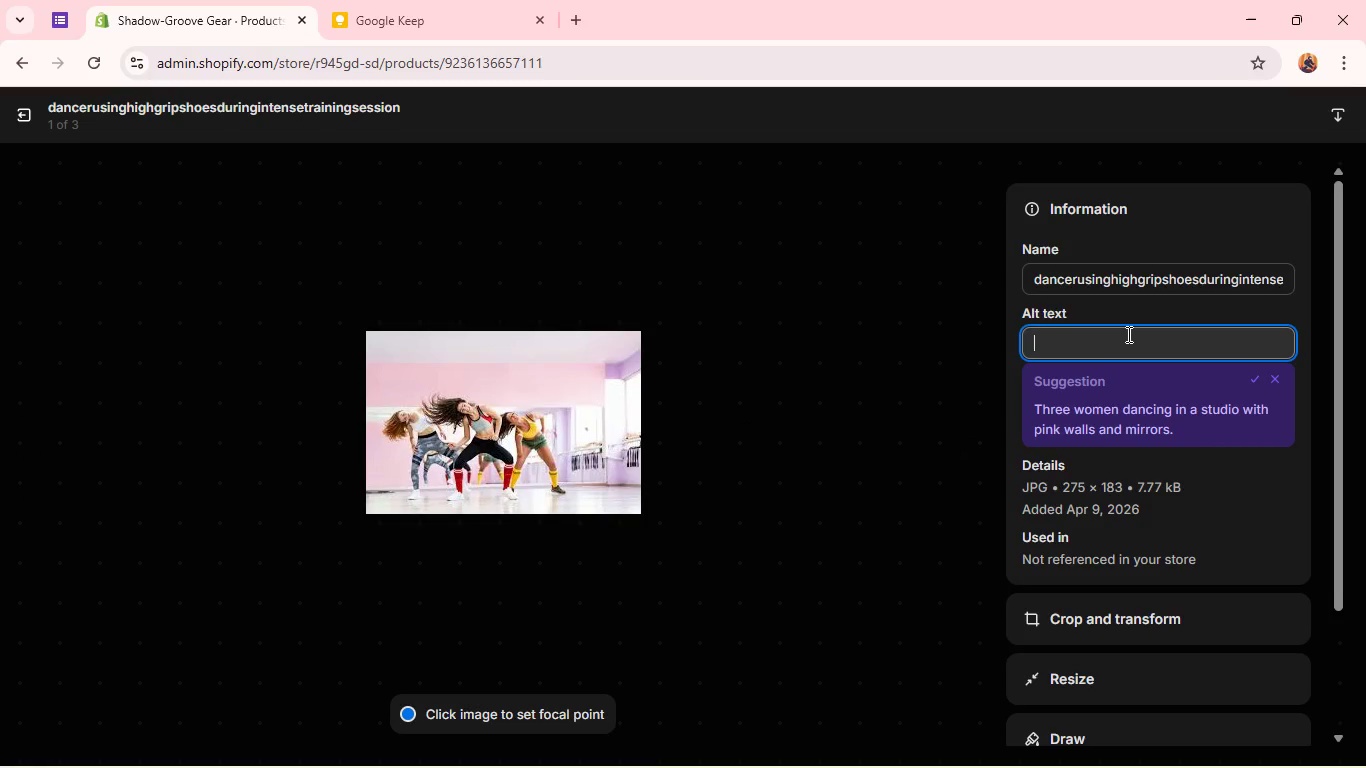 
type(dancer using high grip shoes during intense training session)
 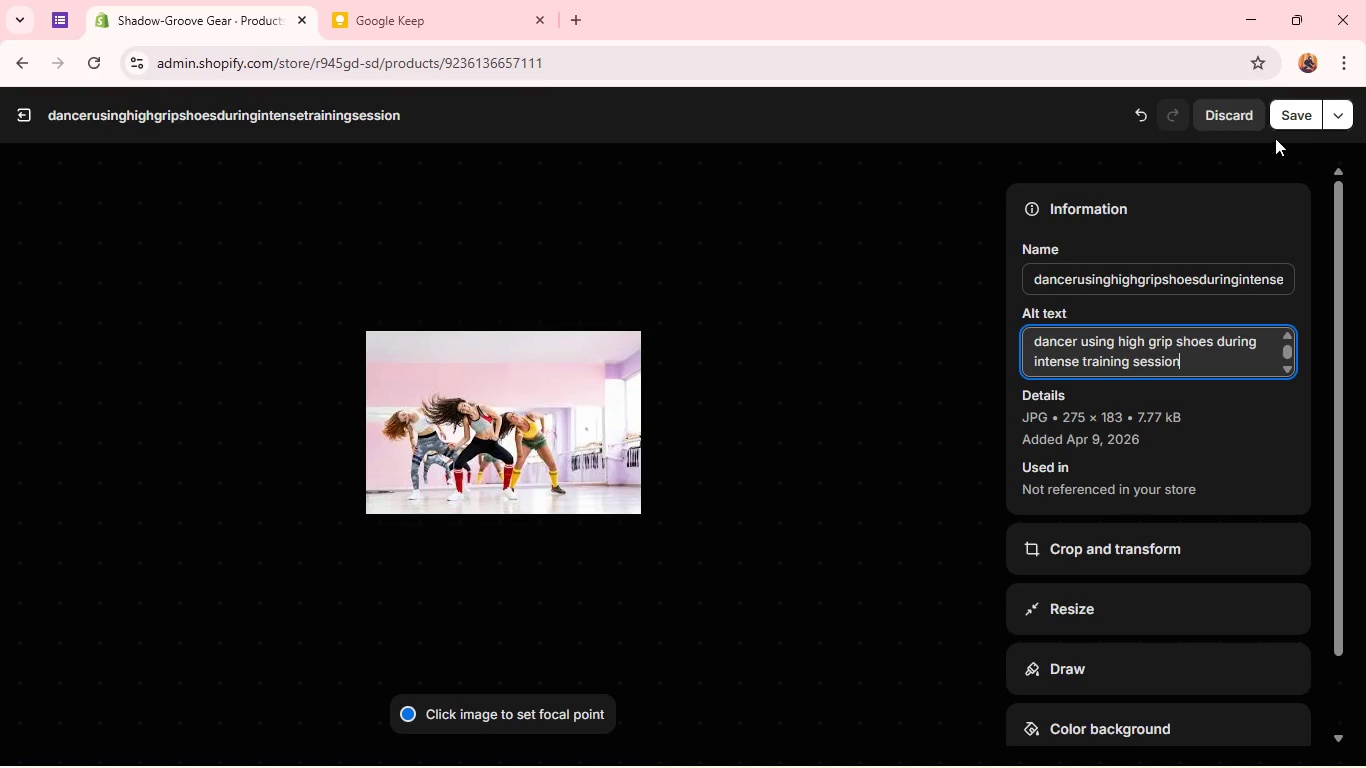 
left_click([1288, 111])
 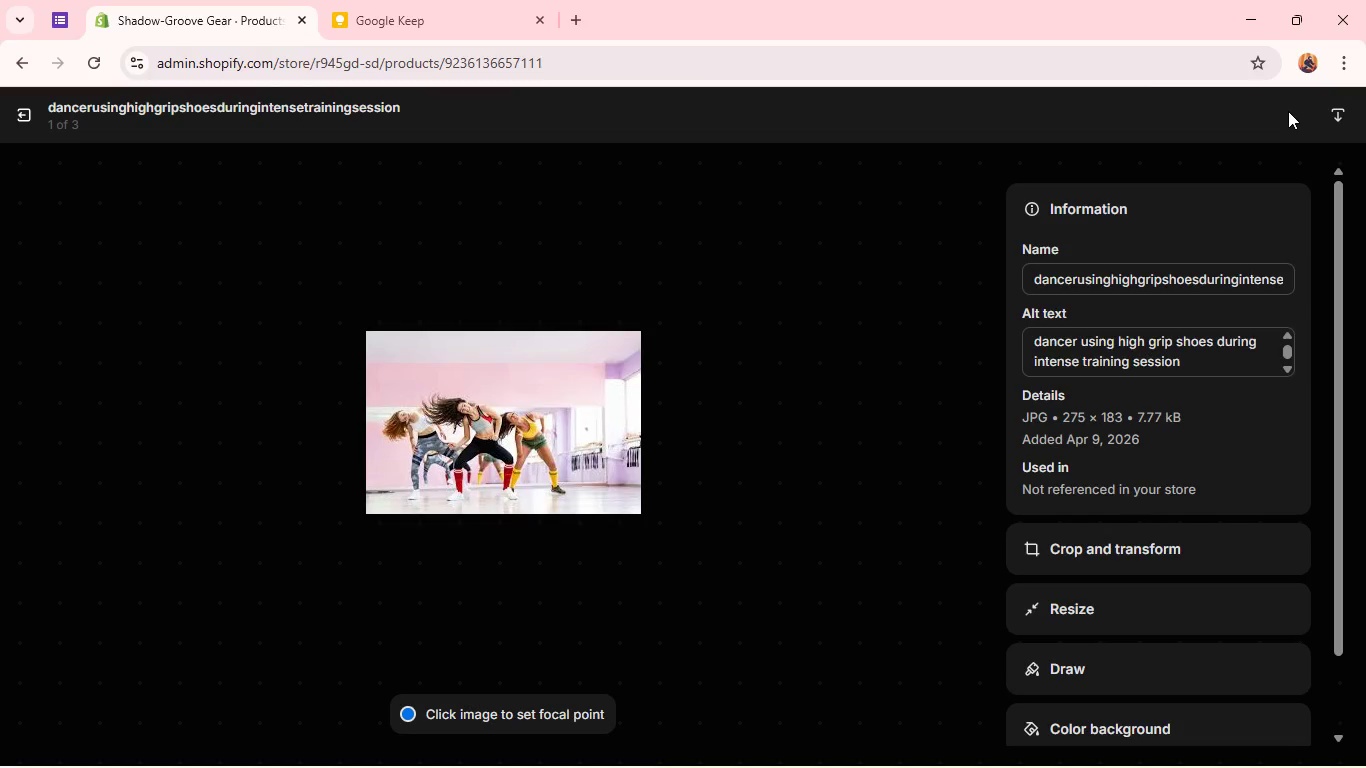 
wait(8.81)
 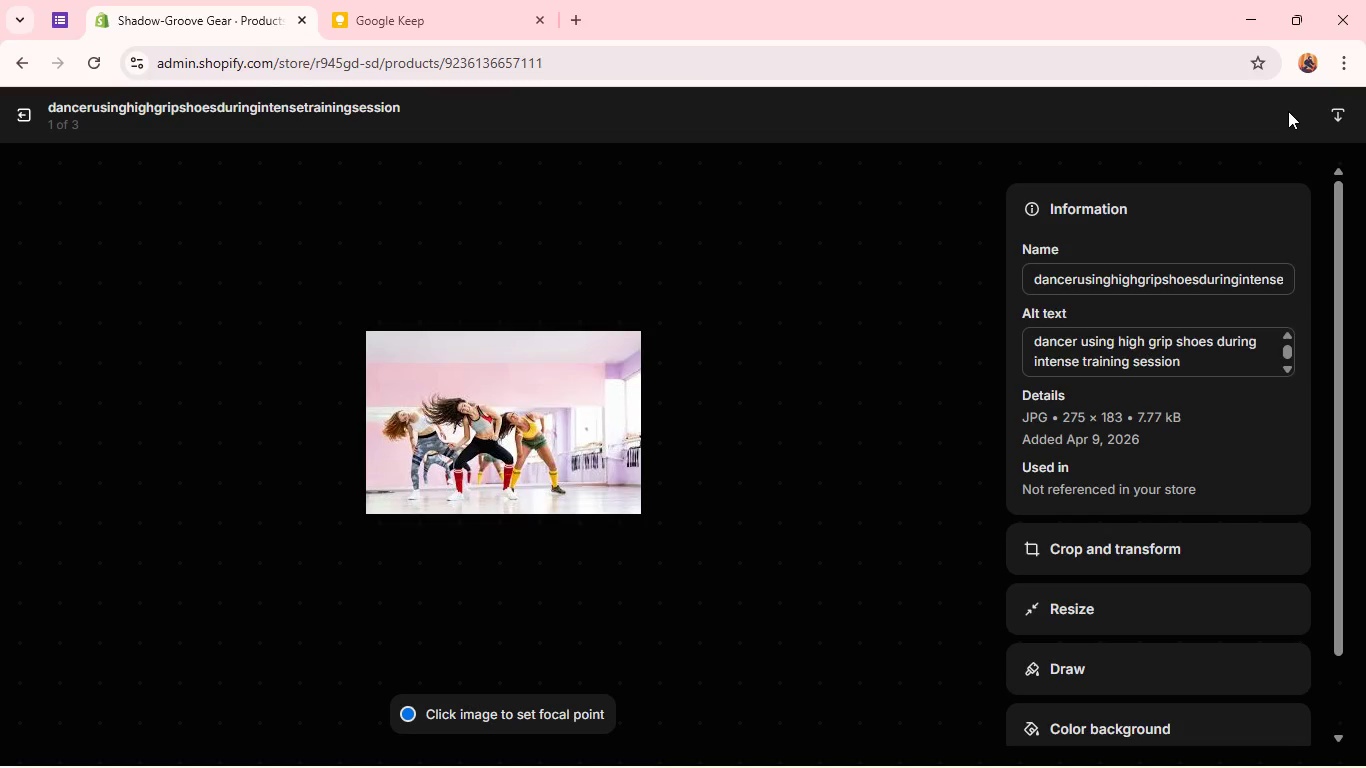 
left_click([955, 443])
 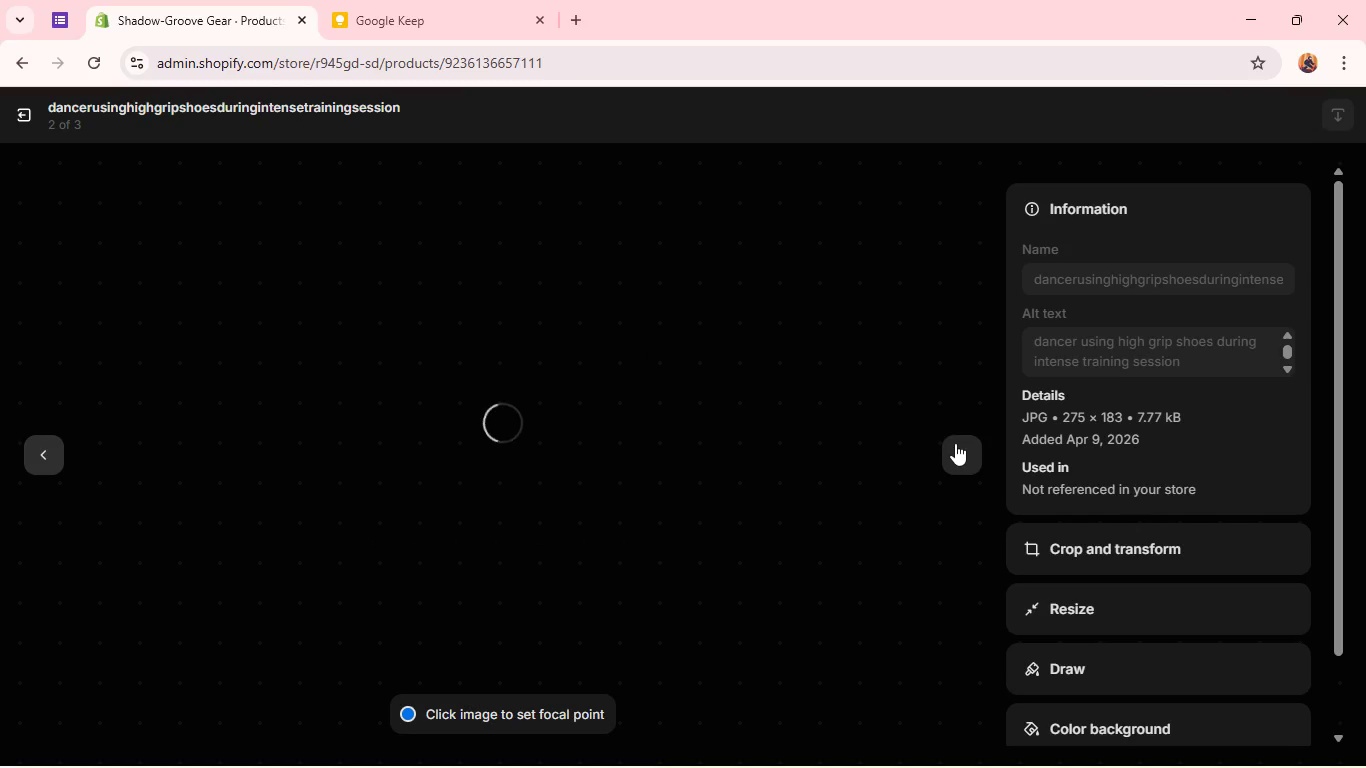 
scroll: coordinate [955, 443], scroll_direction: up, amount: 1.0
 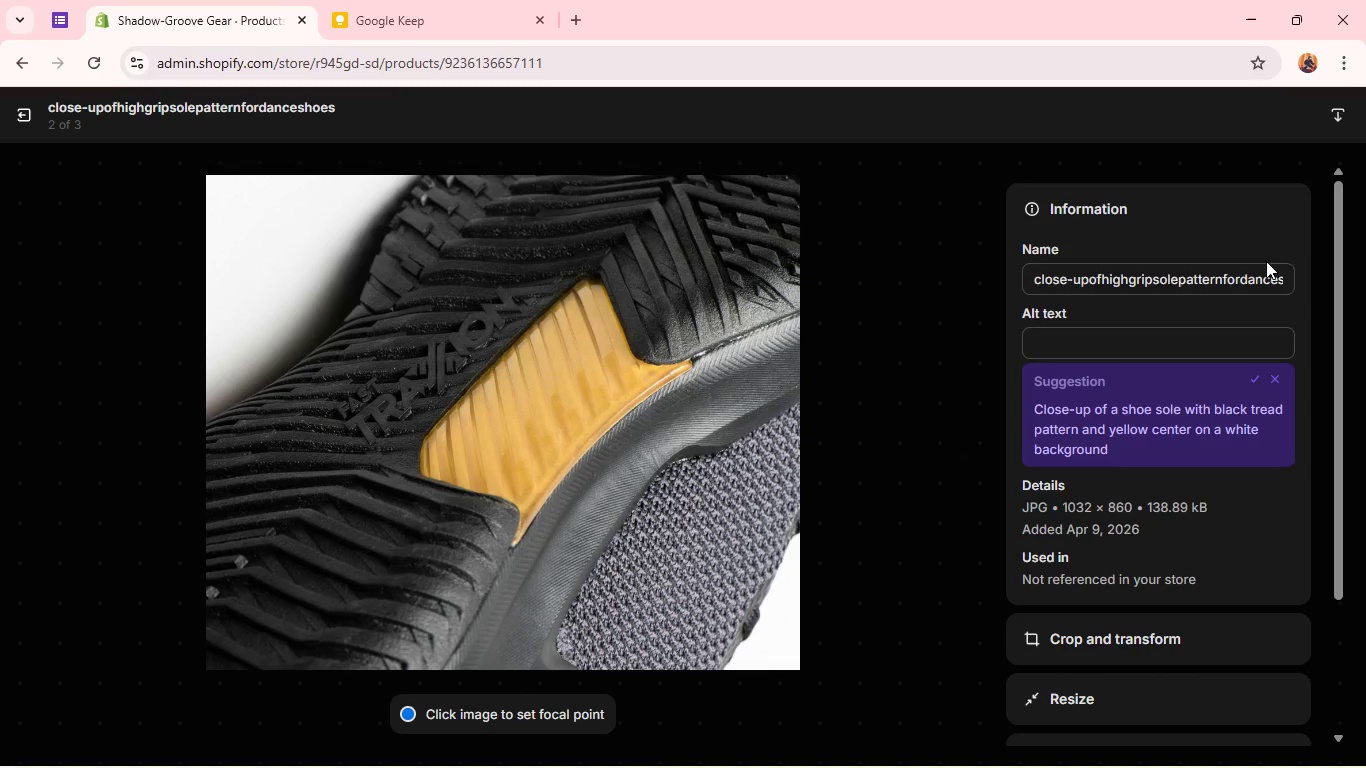 
left_click([1167, 342])
 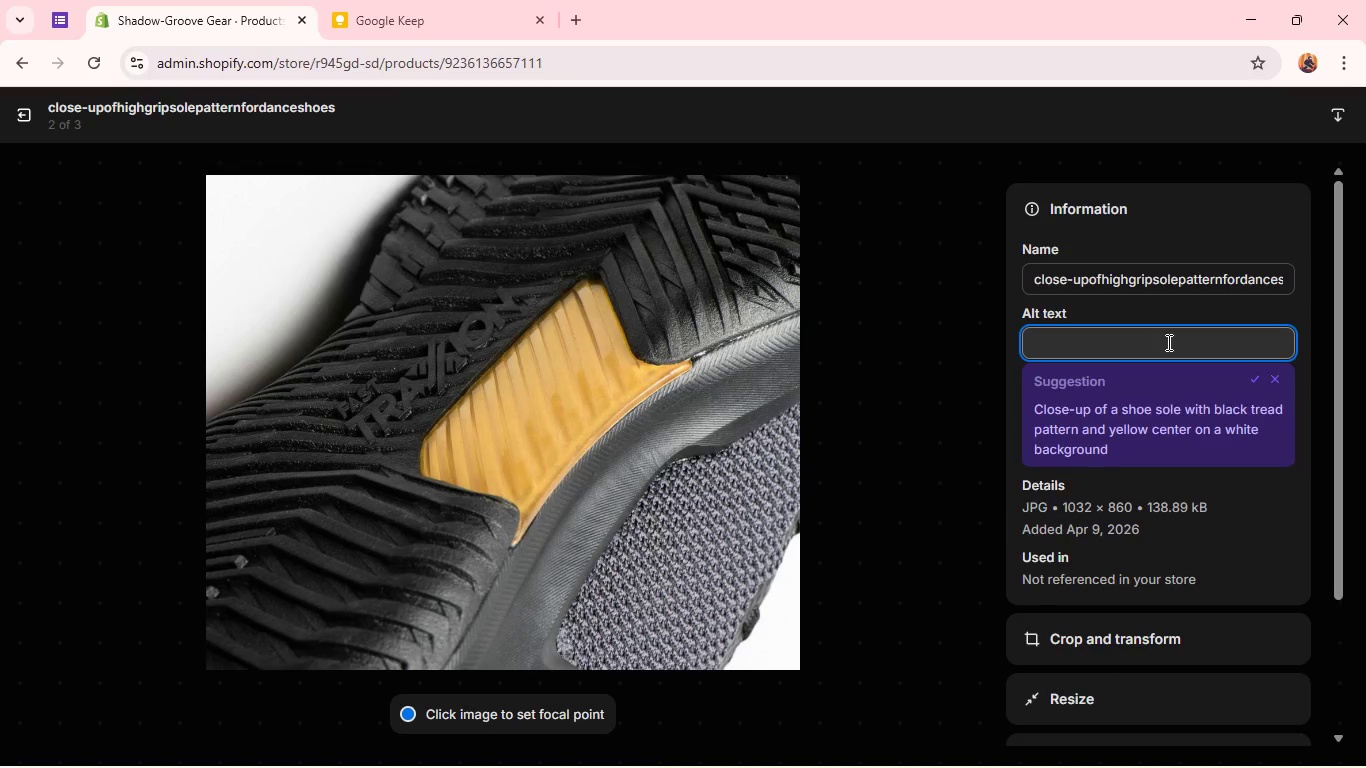 
type(close )
key(Backspace)
type(-up of high grip sole pattern for dance shoes)
 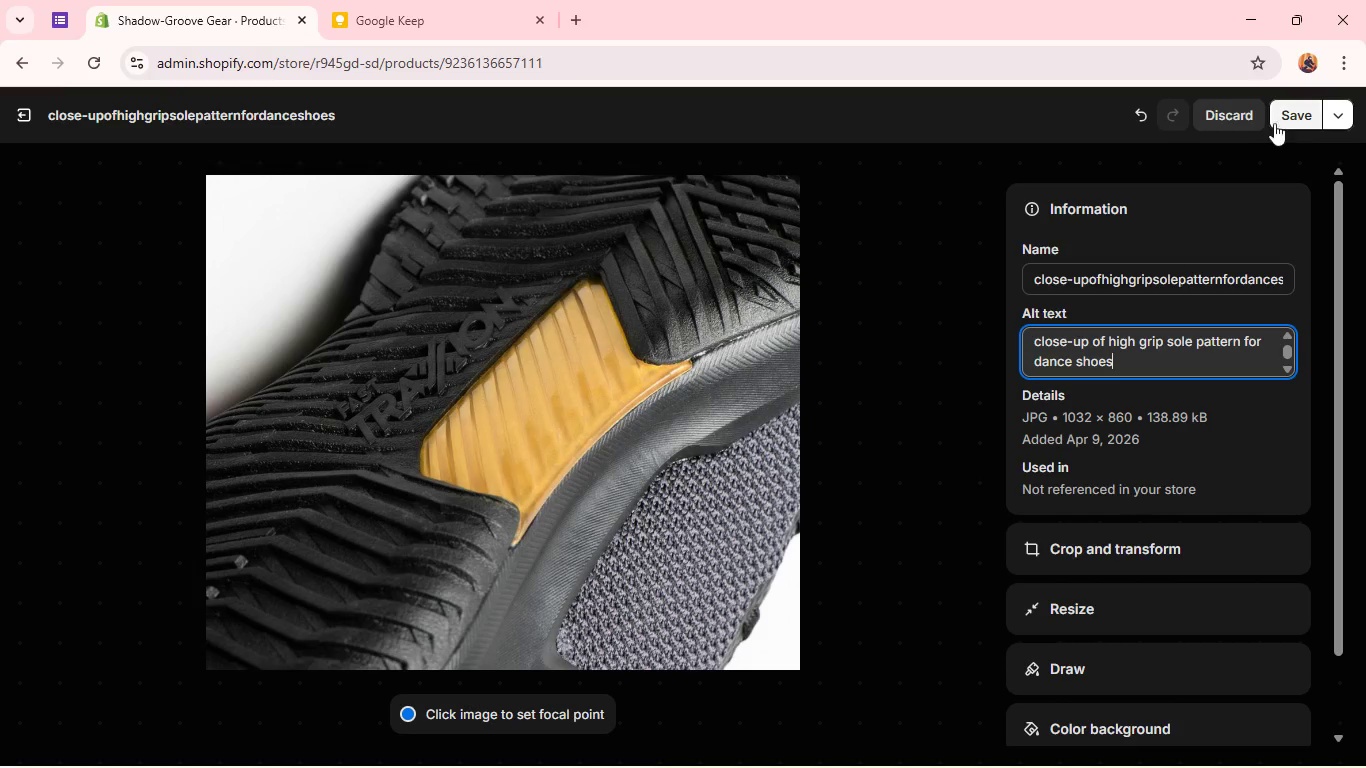 
left_click([1287, 106])
 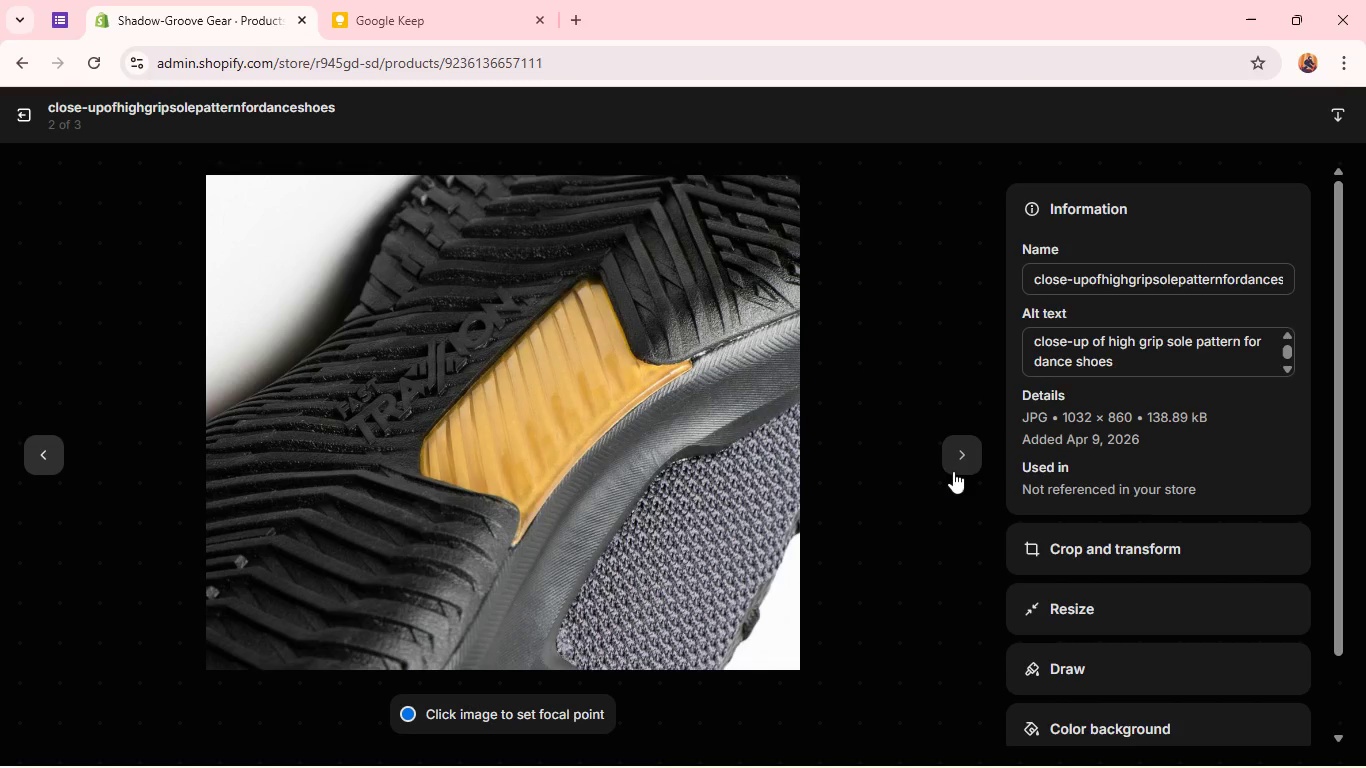 
left_click([960, 455])
 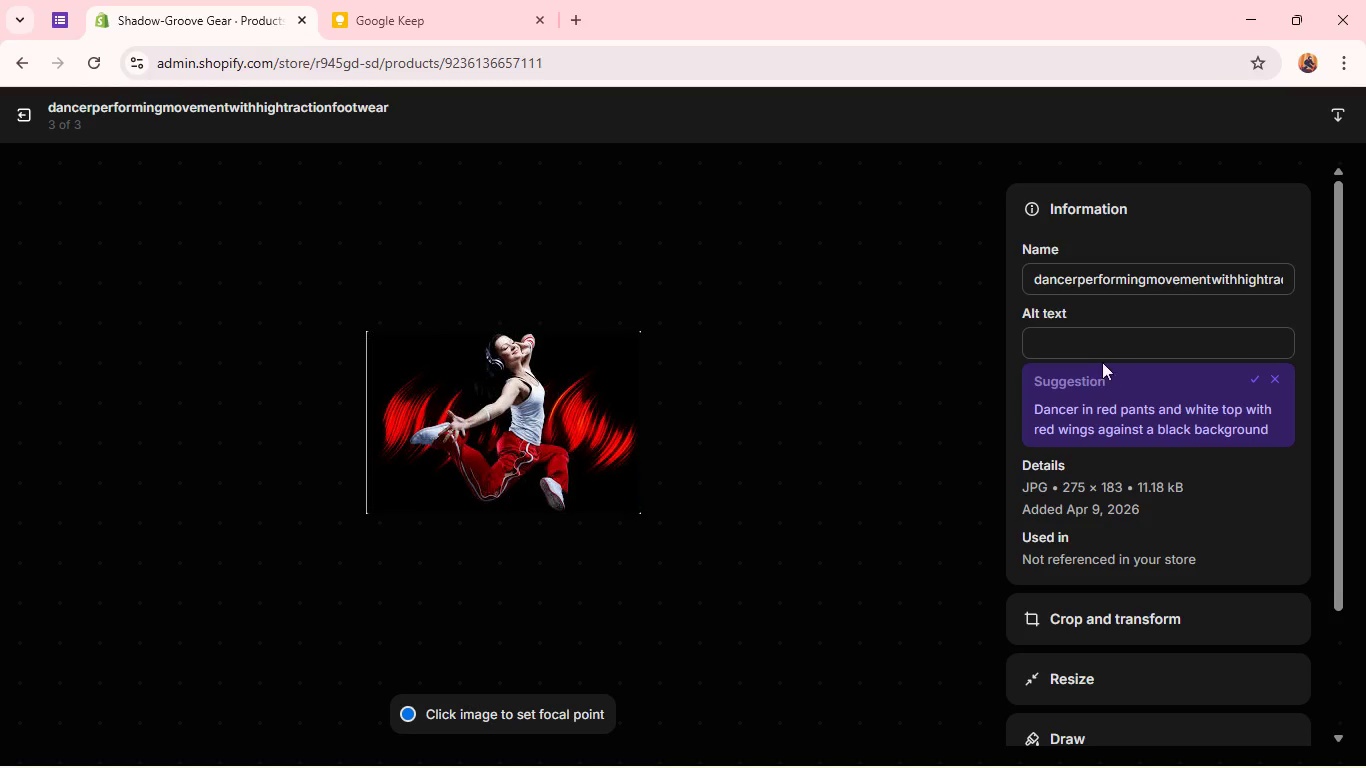 
left_click([1105, 337])
 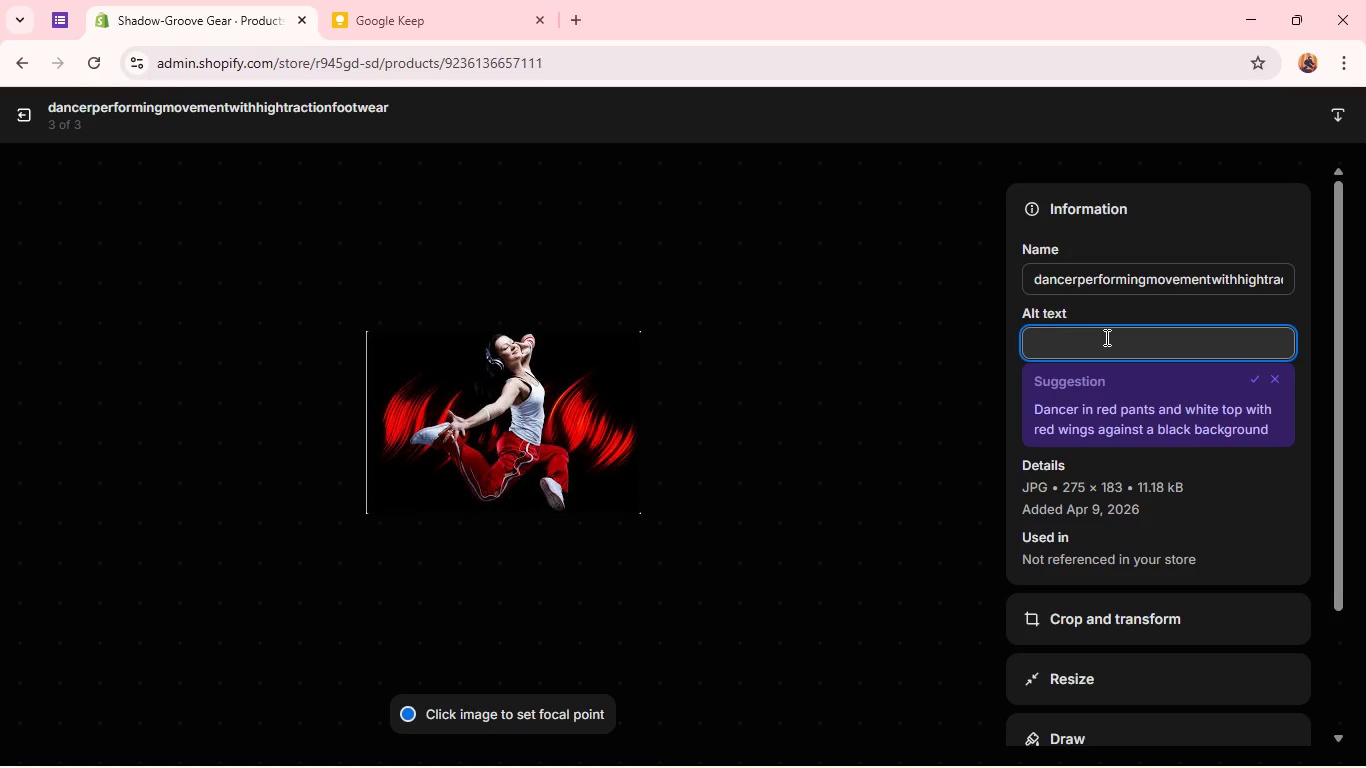 
type(dancer performing)
 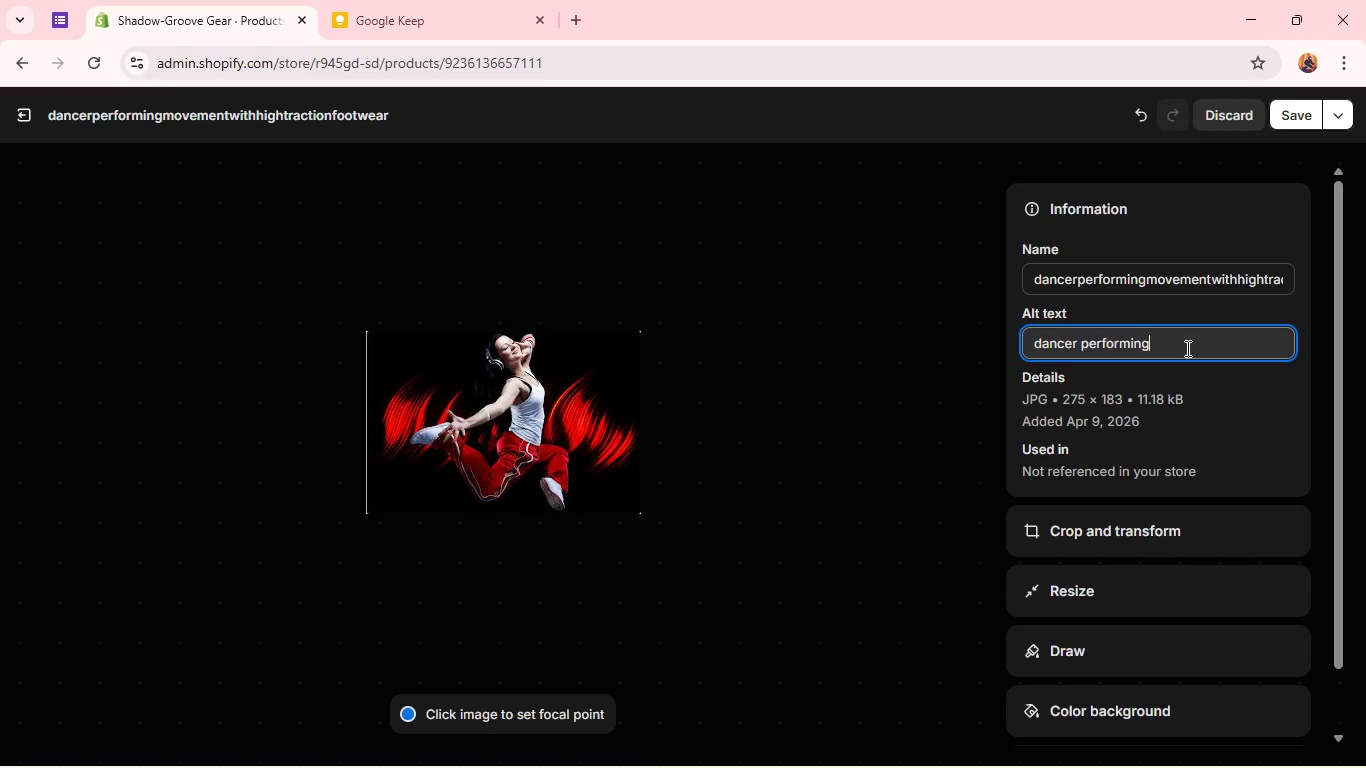 
type( movement with high traction footwear)
 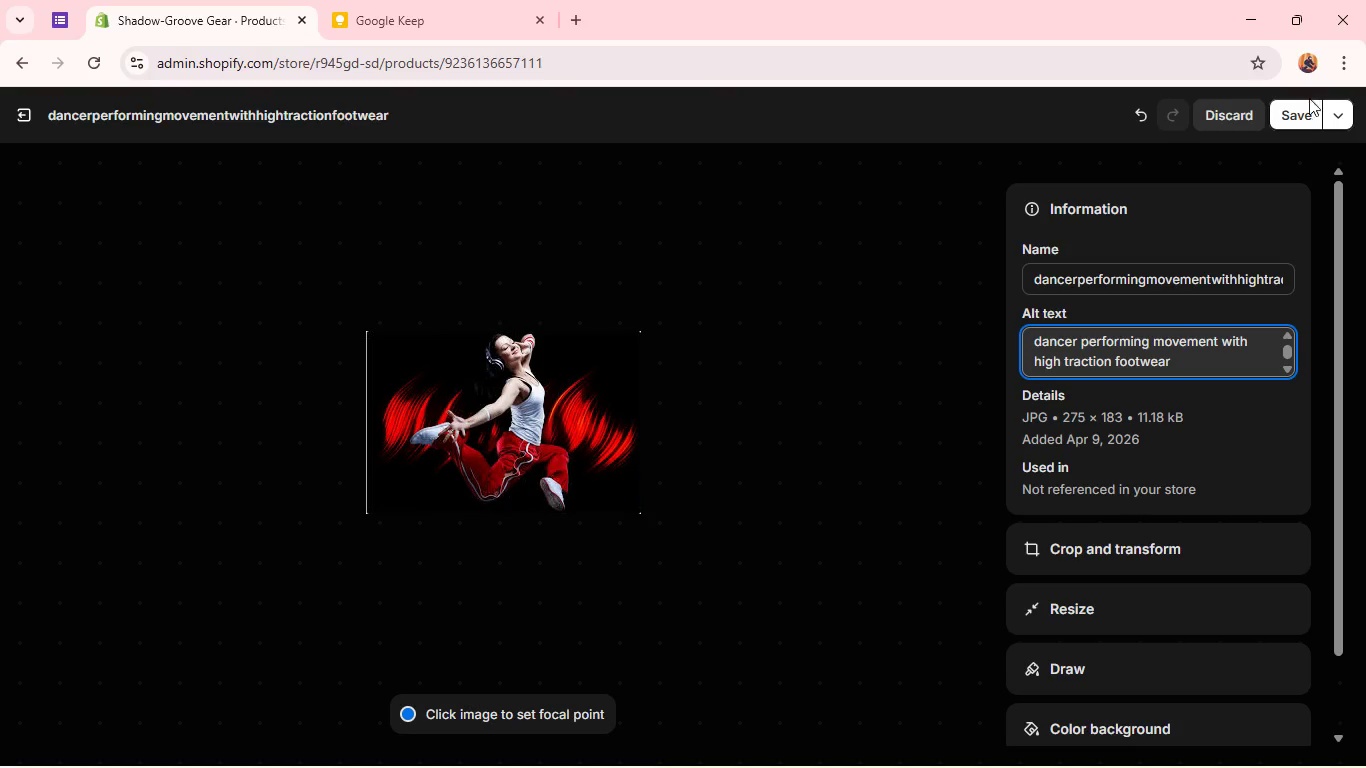 
left_click([1304, 108])
 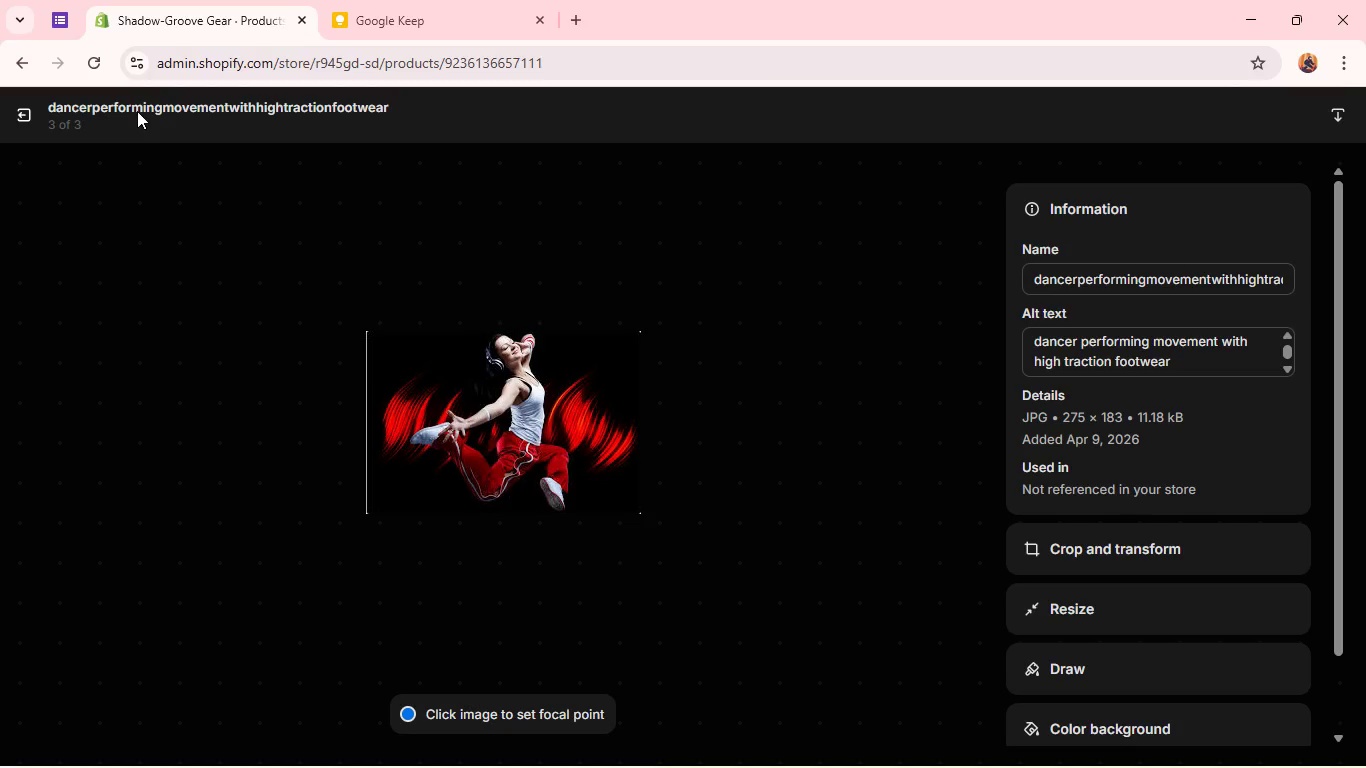 
left_click([35, 108])
 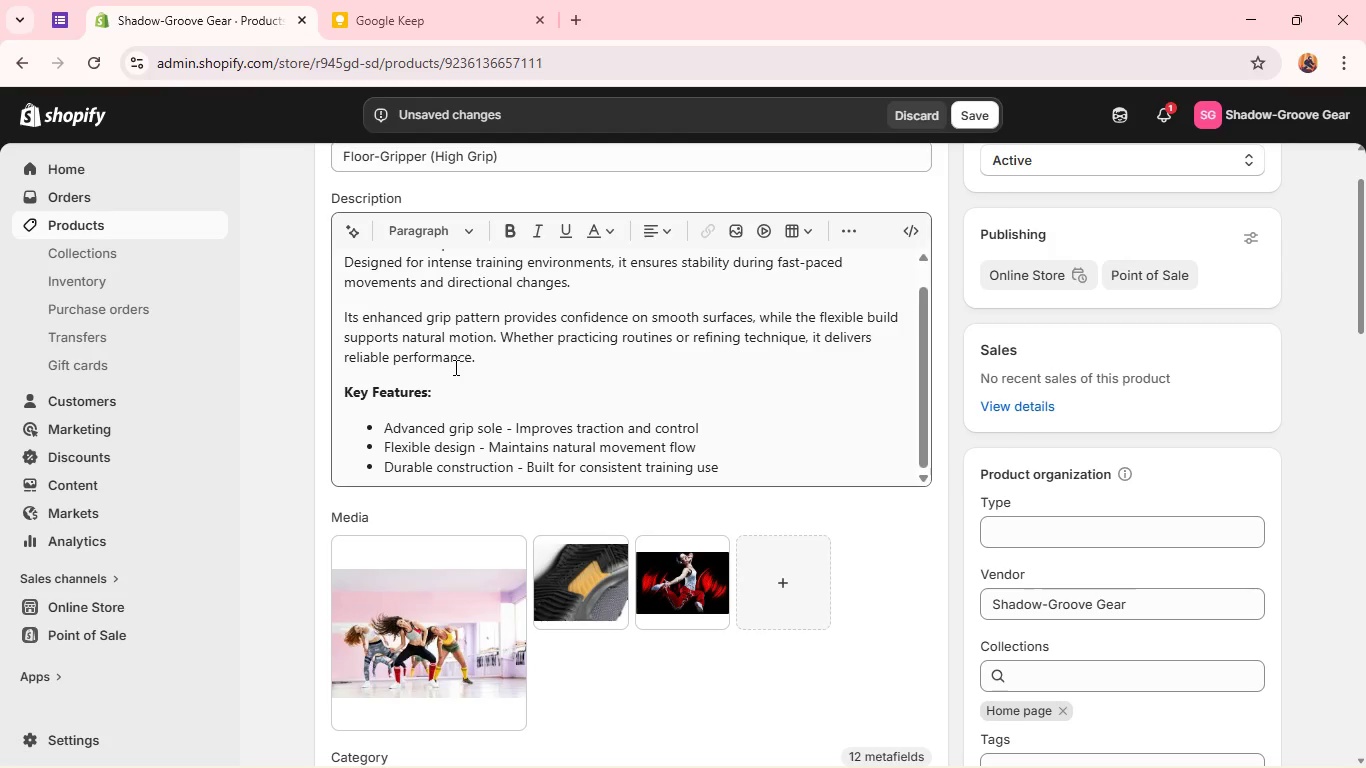 
wait(6.73)
 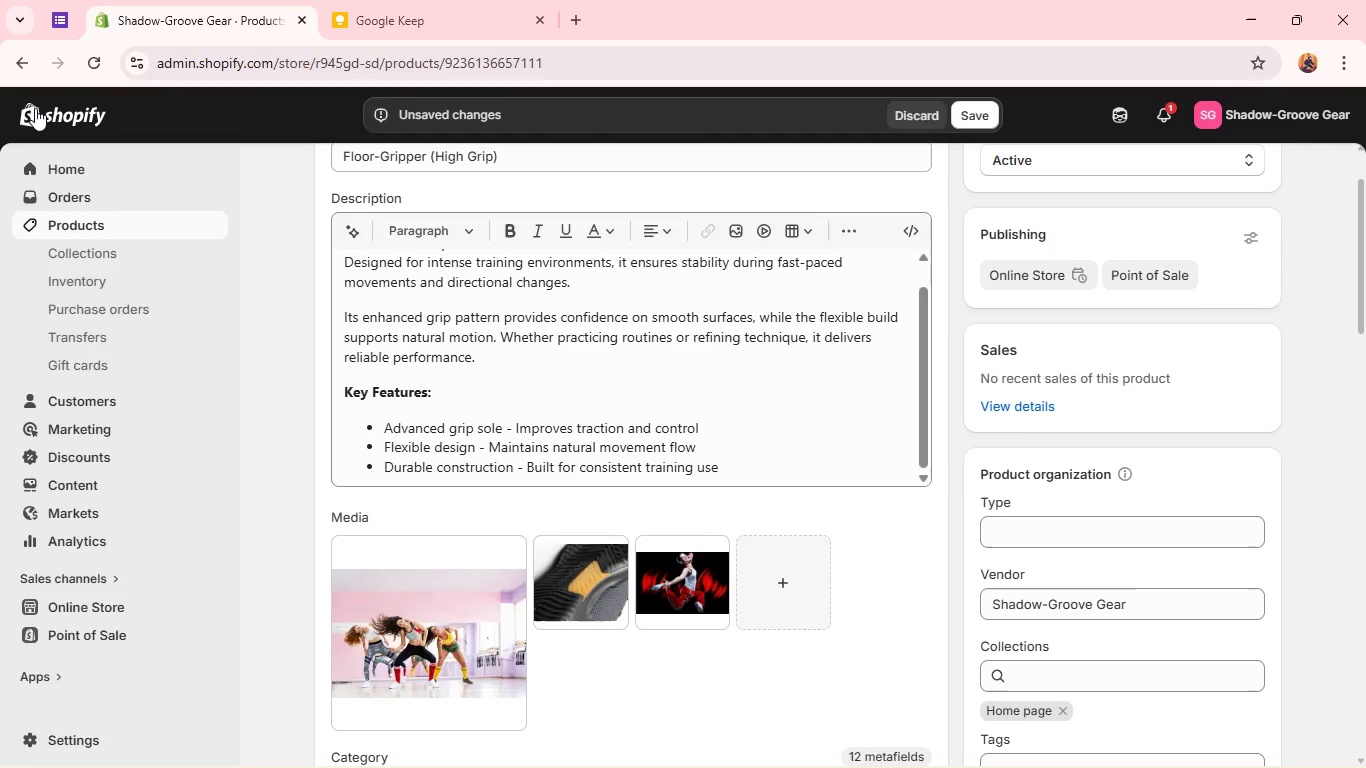 
scroll: coordinate [562, 623], scroll_direction: down, amount: 19.0
 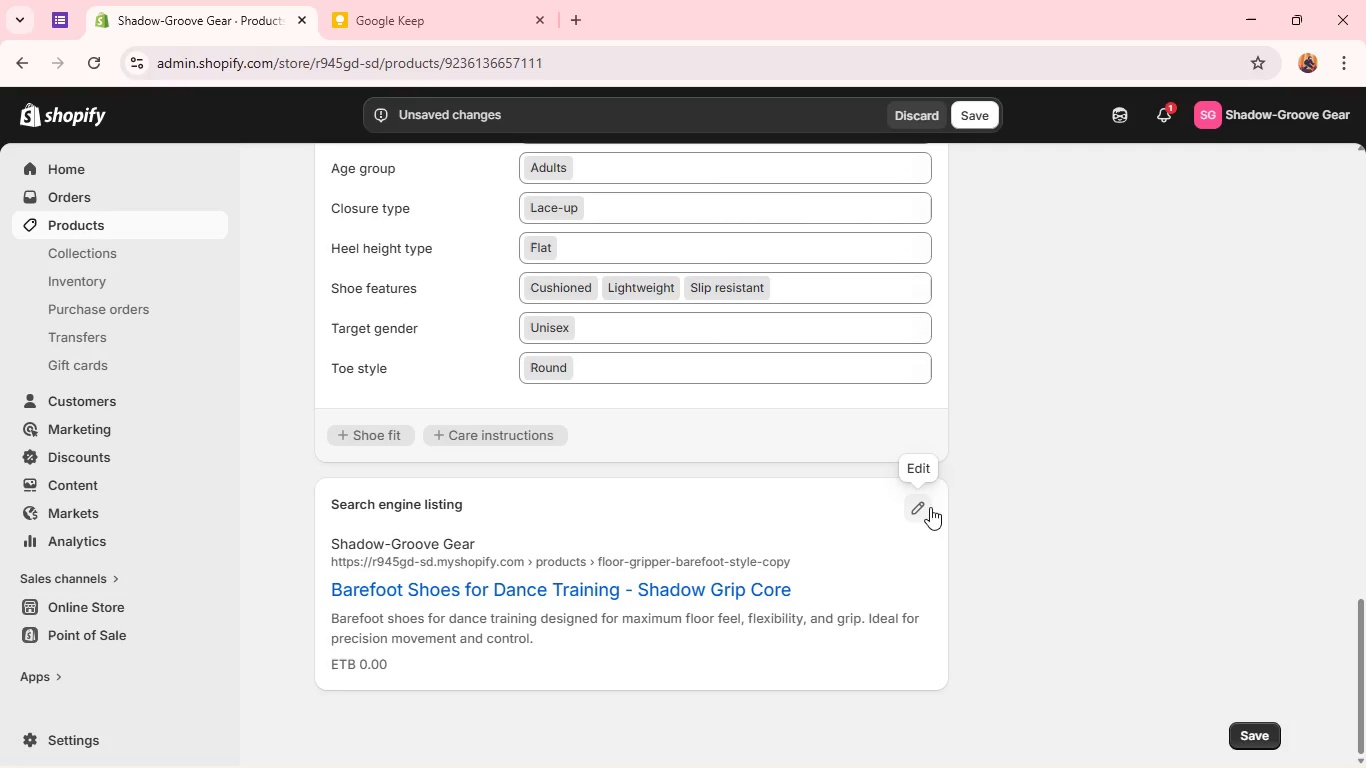 
left_click([918, 516])
 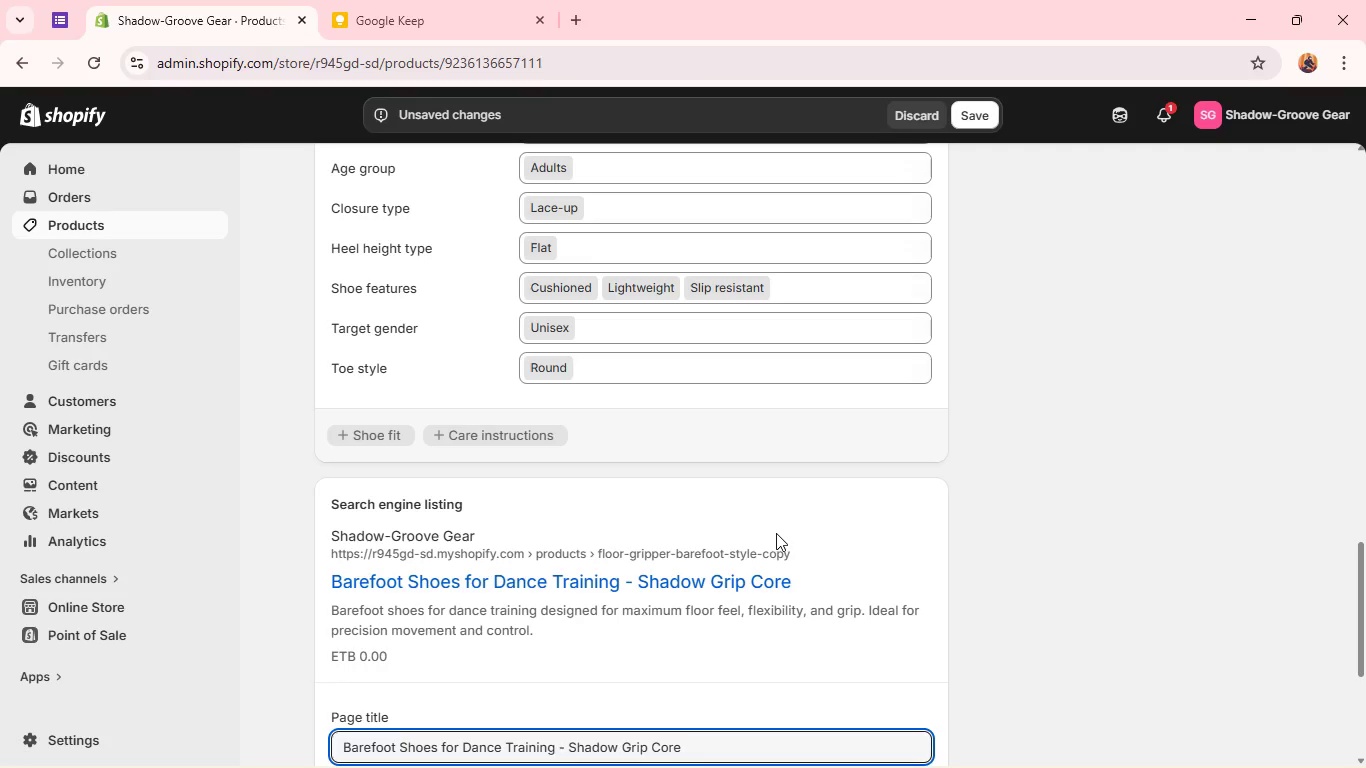 
scroll: coordinate [775, 534], scroll_direction: down, amount: 2.0
 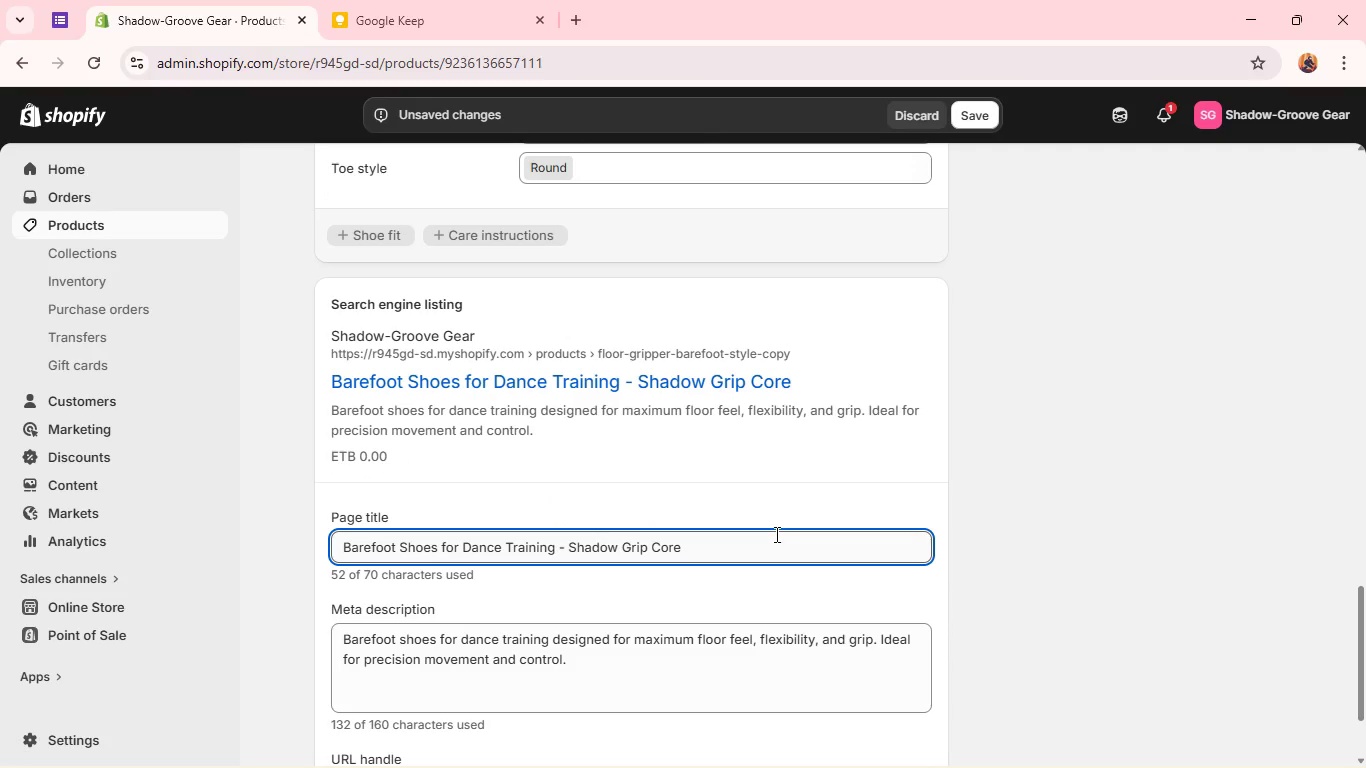 
wait(7.28)
 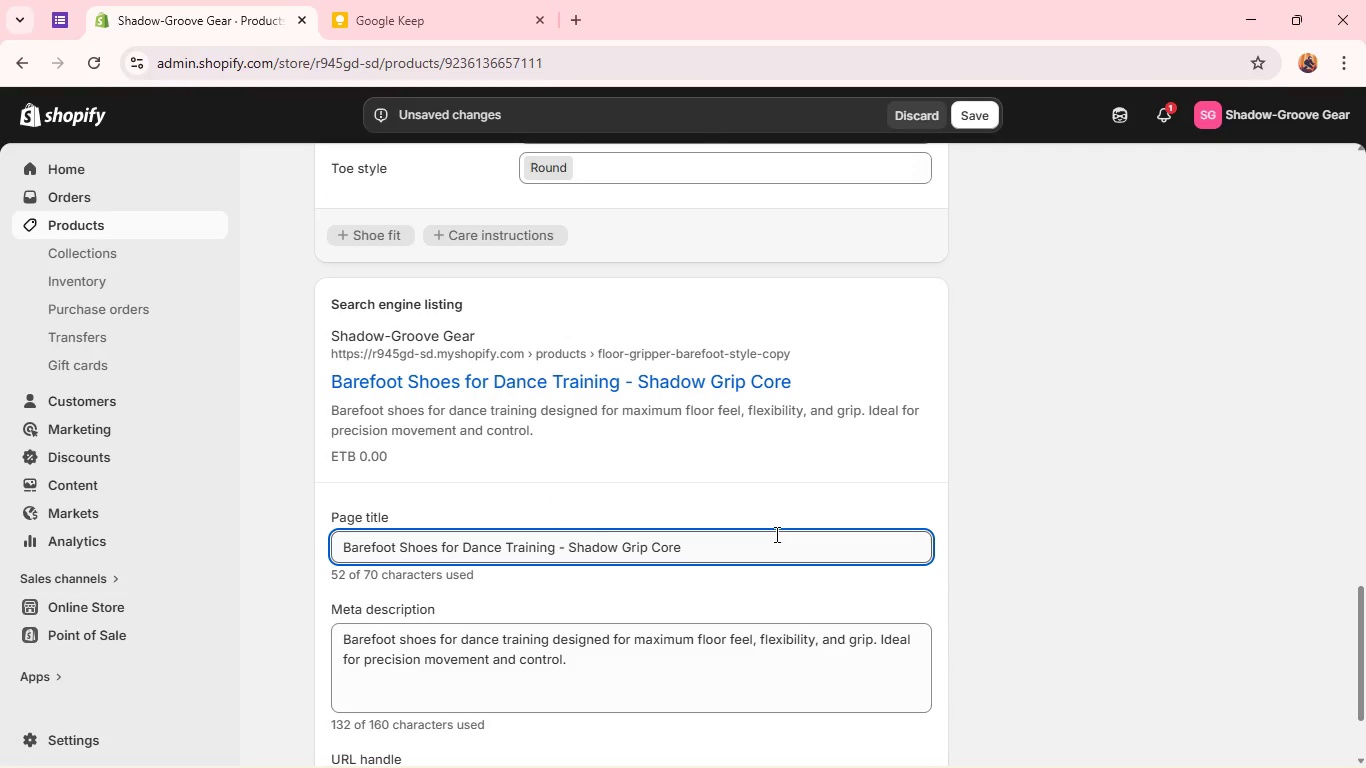 
double_click([775, 534])
 